 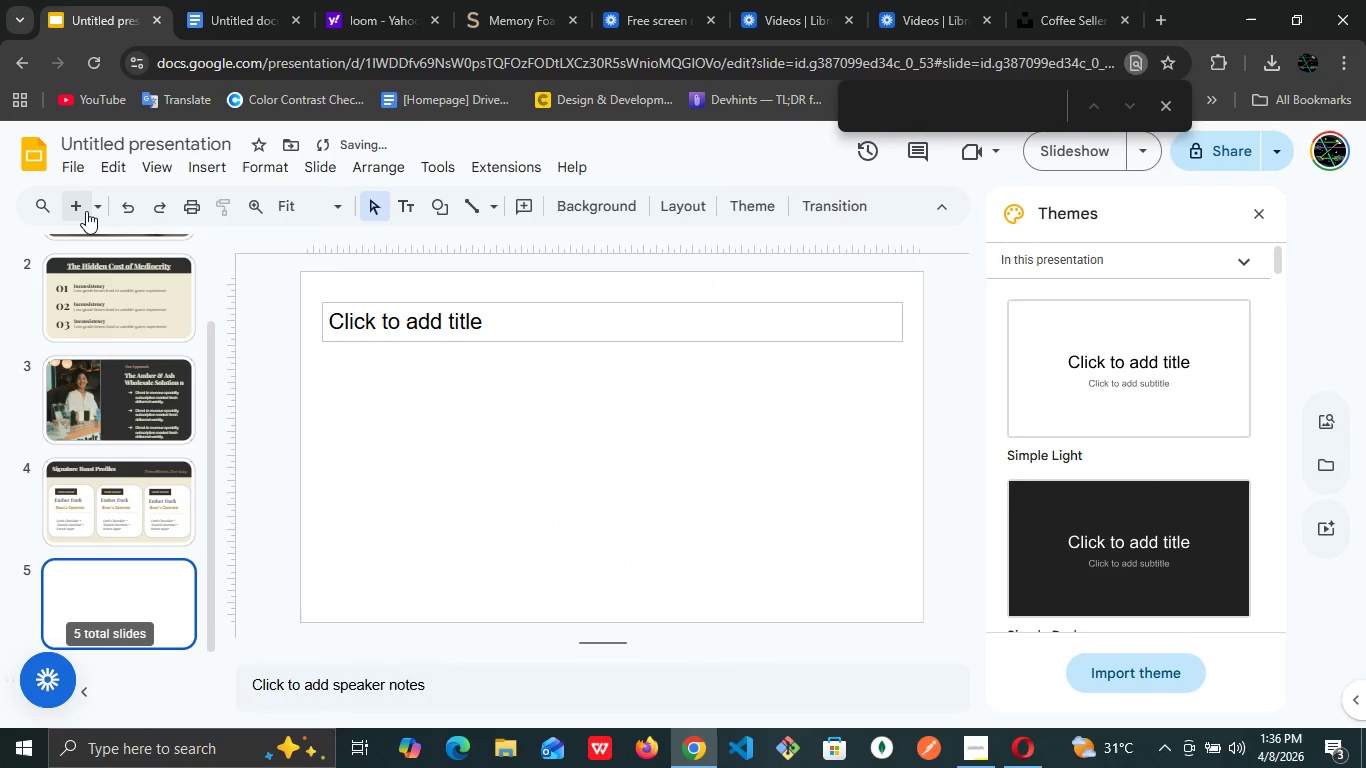 
left_click([155, 623])
 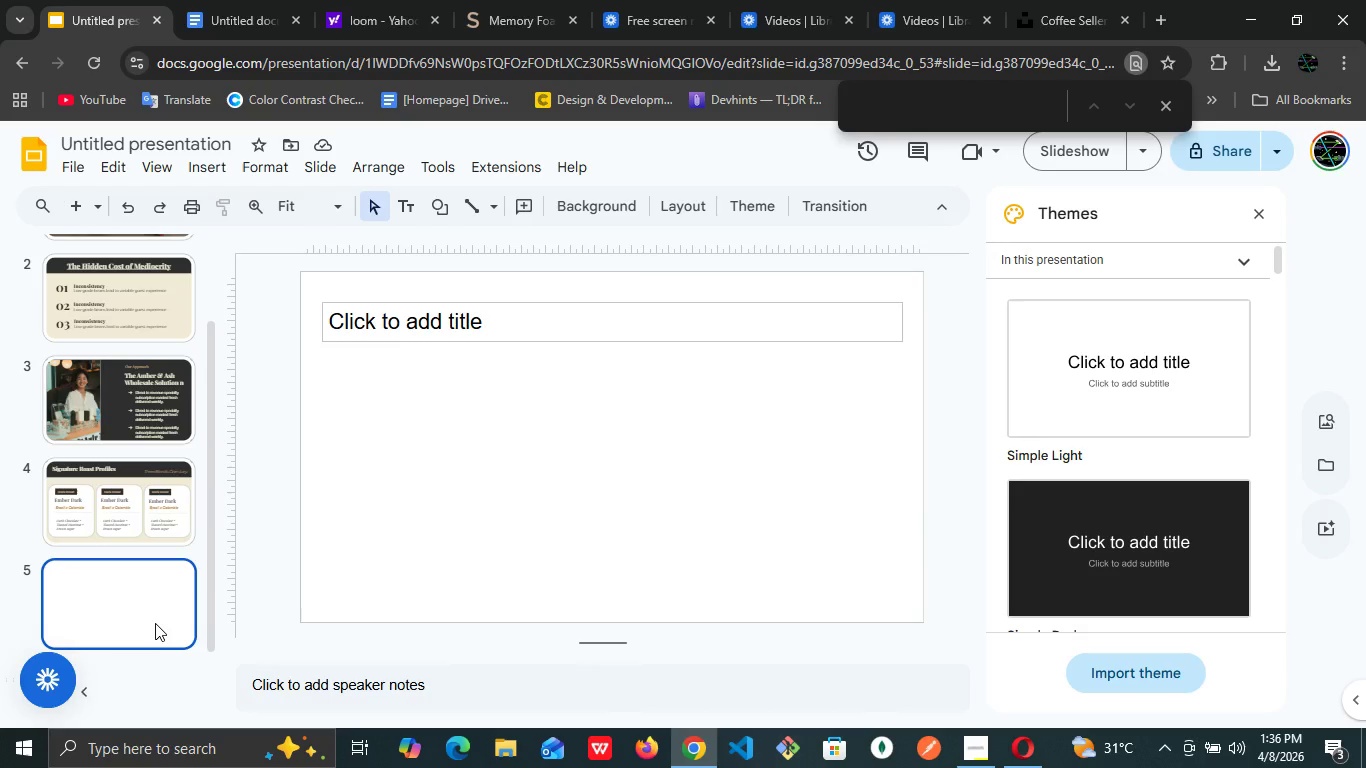 
wait(9.0)
 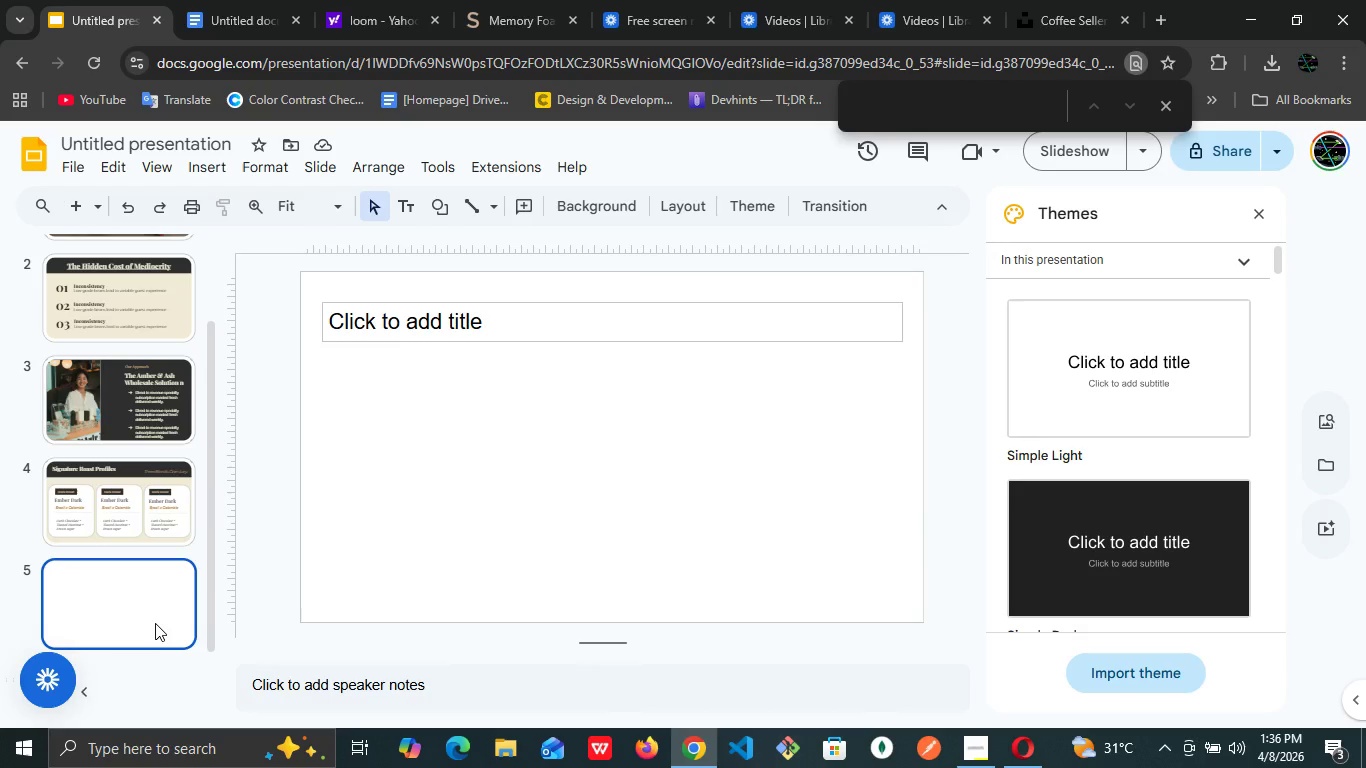 
left_click([173, 520])
 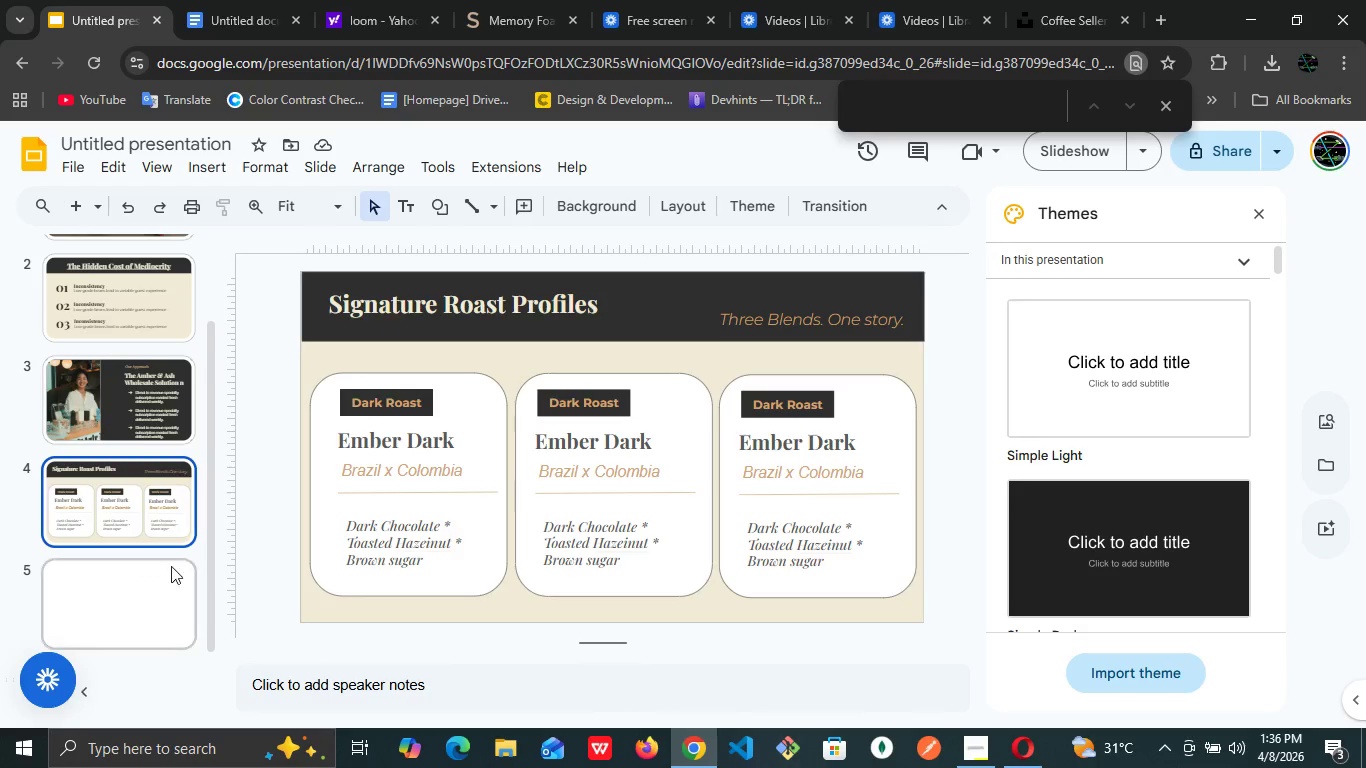 
left_click([168, 590])
 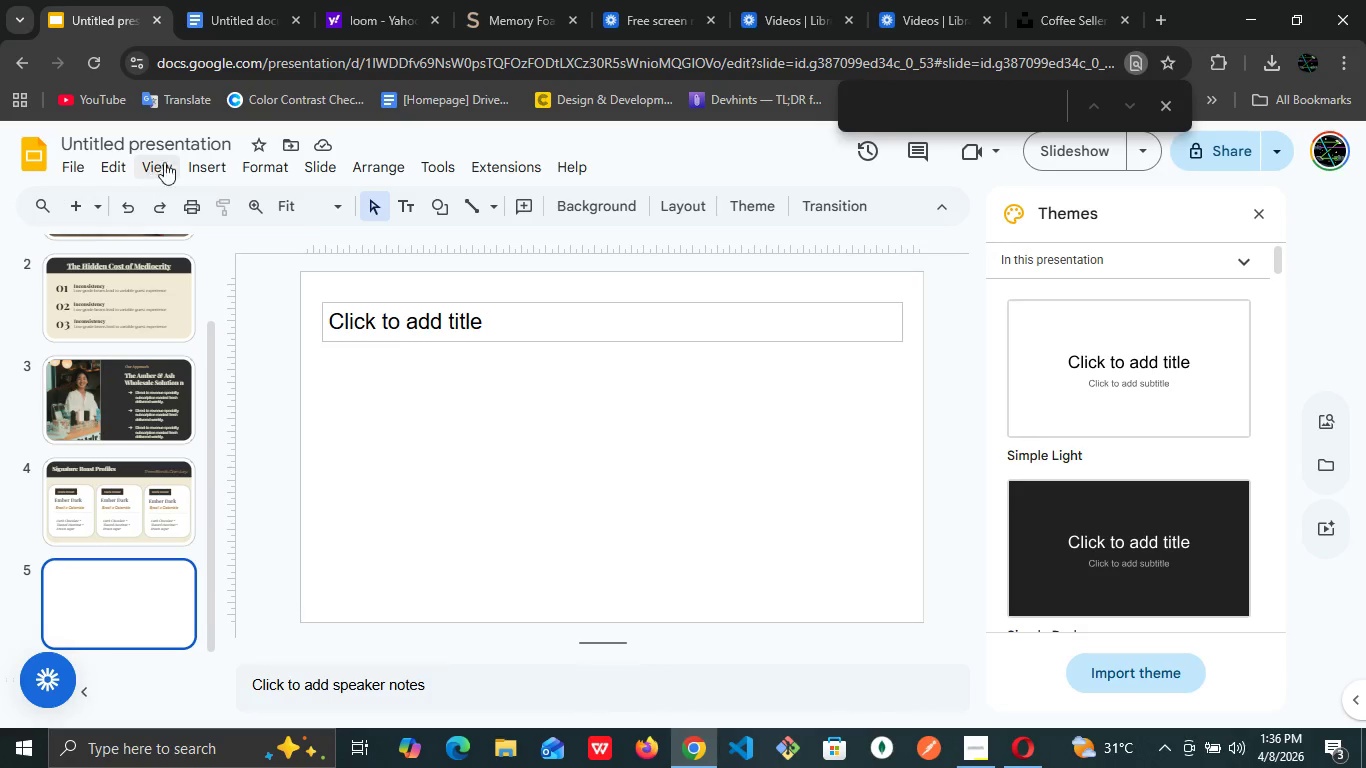 
left_click([186, 168])
 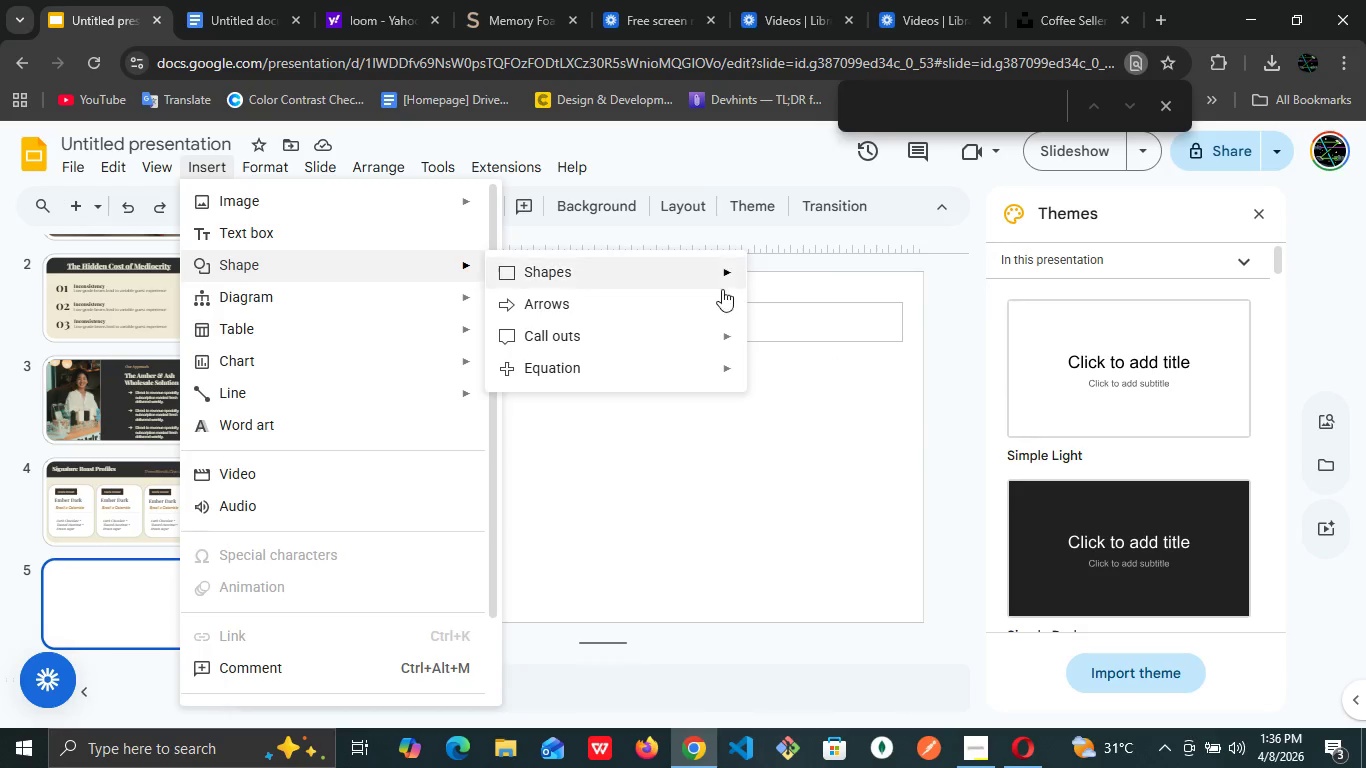 
wait(5.75)
 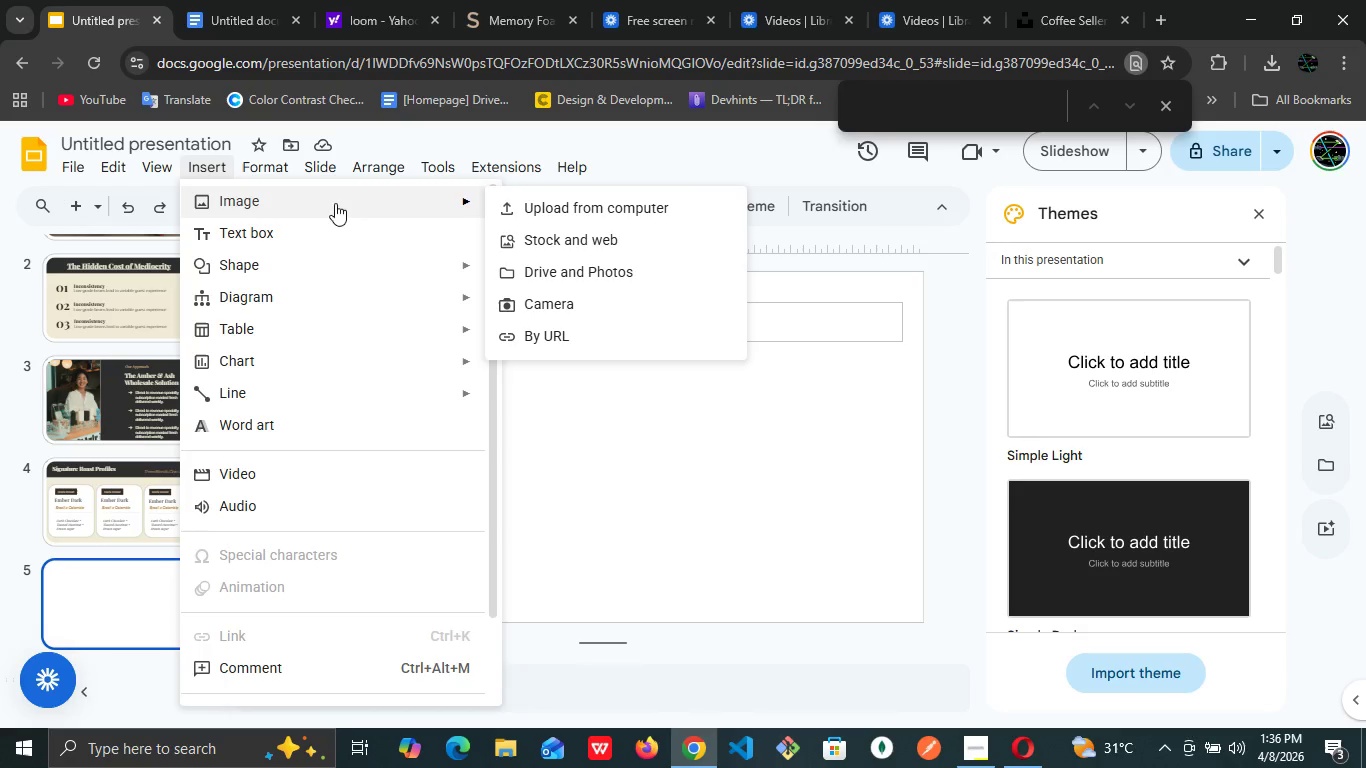 
double_click([762, 272])
 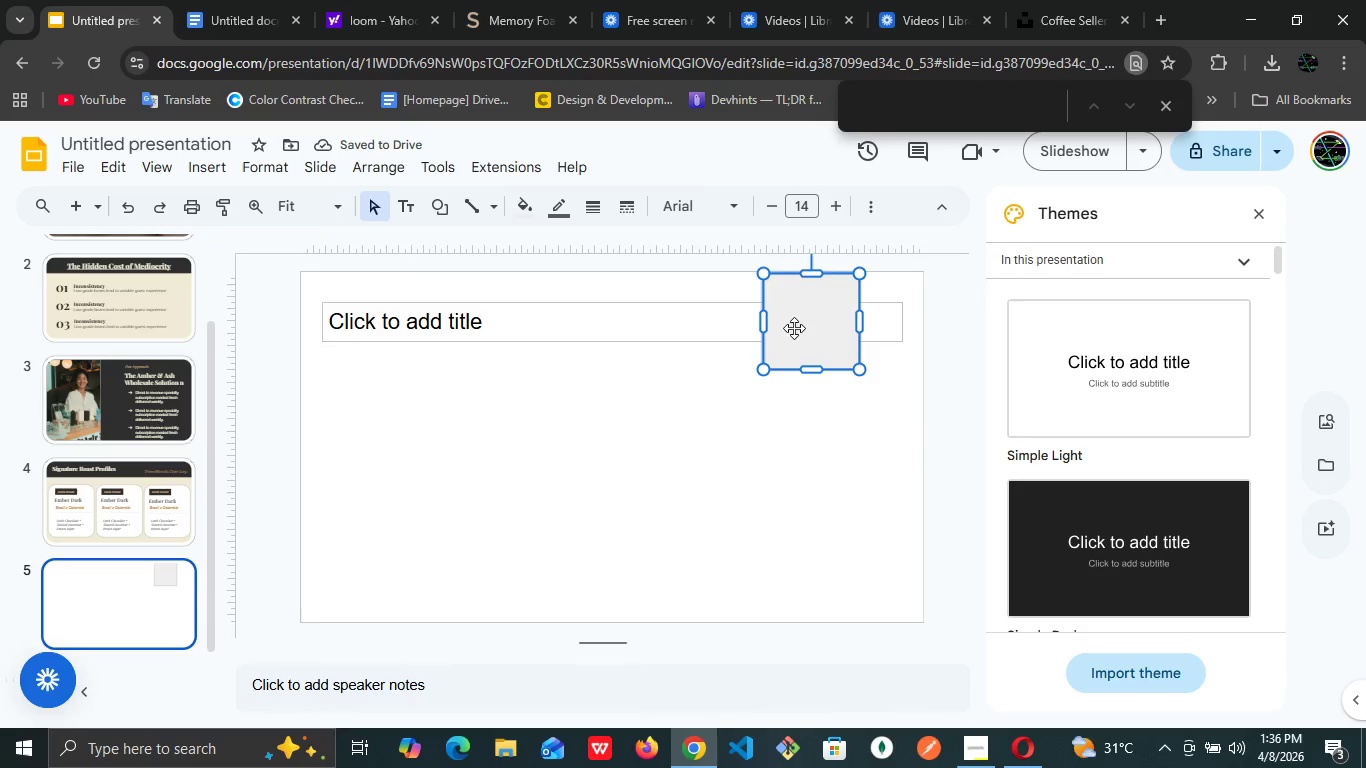 
left_click_drag(start_coordinate=[762, 317], to_coordinate=[303, 308])
 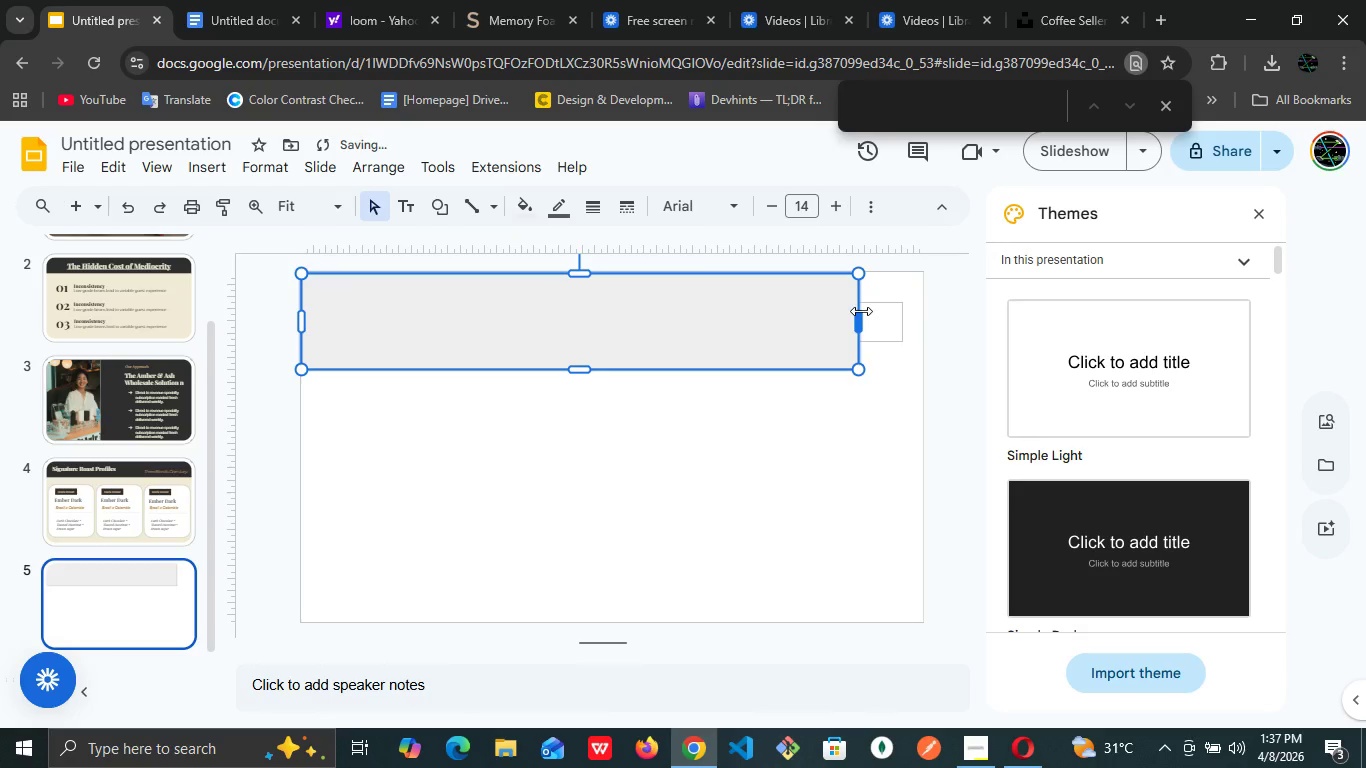 
left_click_drag(start_coordinate=[861, 311], to_coordinate=[922, 336])
 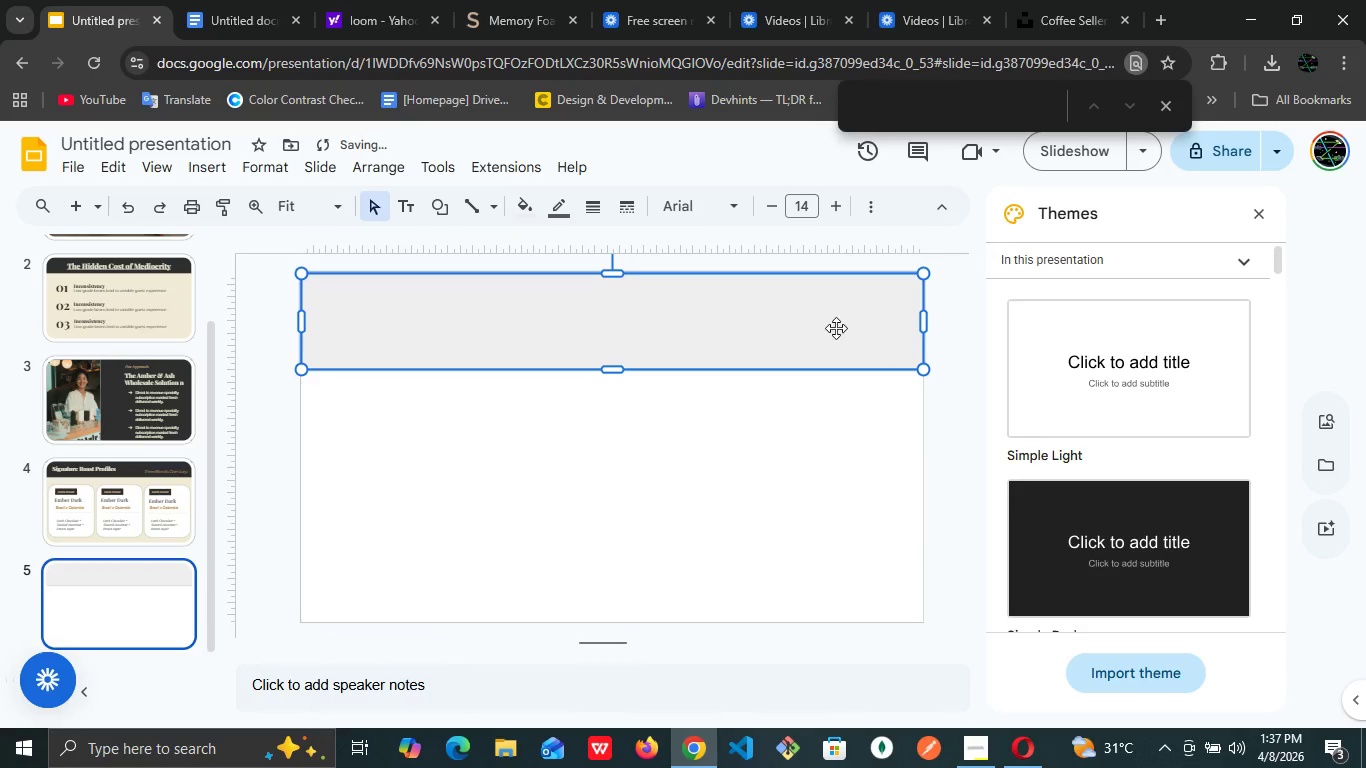 
left_click([836, 328])
 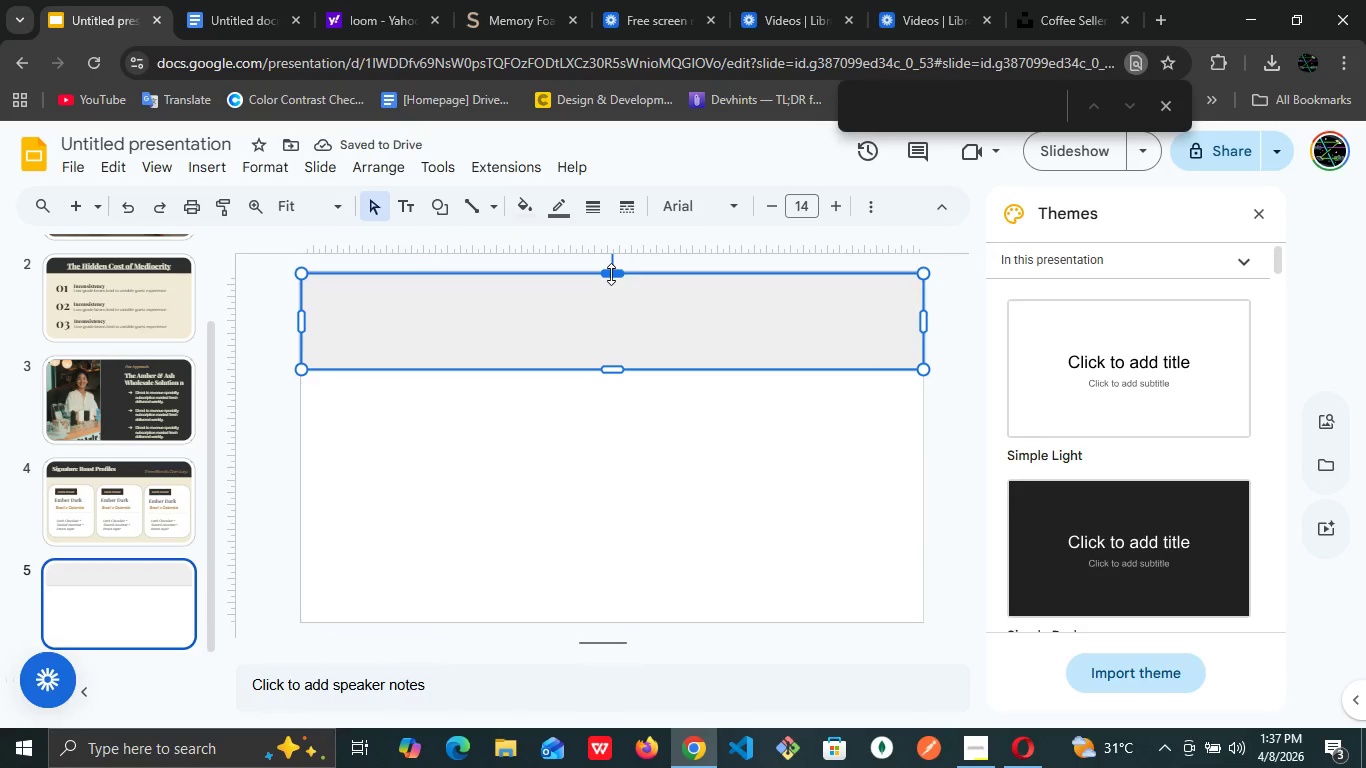 
left_click_drag(start_coordinate=[610, 274], to_coordinate=[620, 340])
 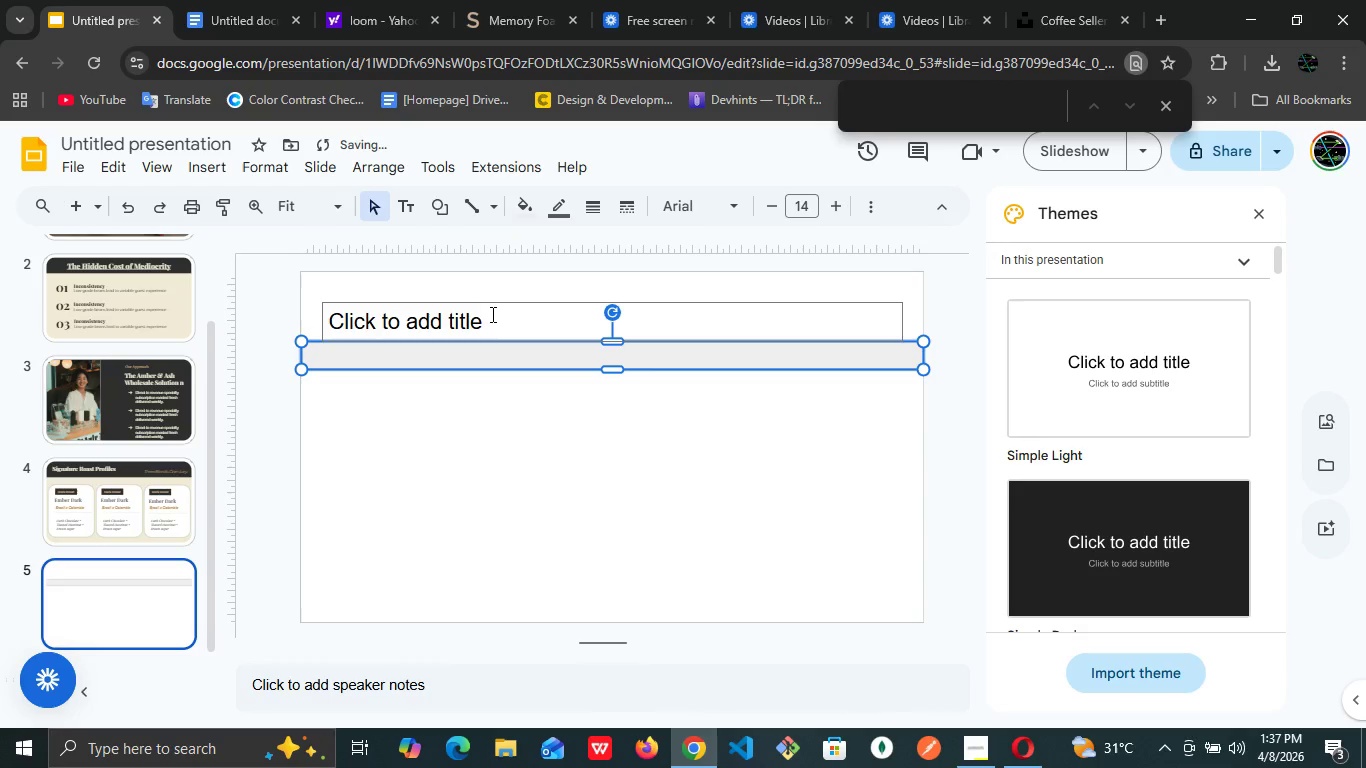 
left_click([491, 315])
 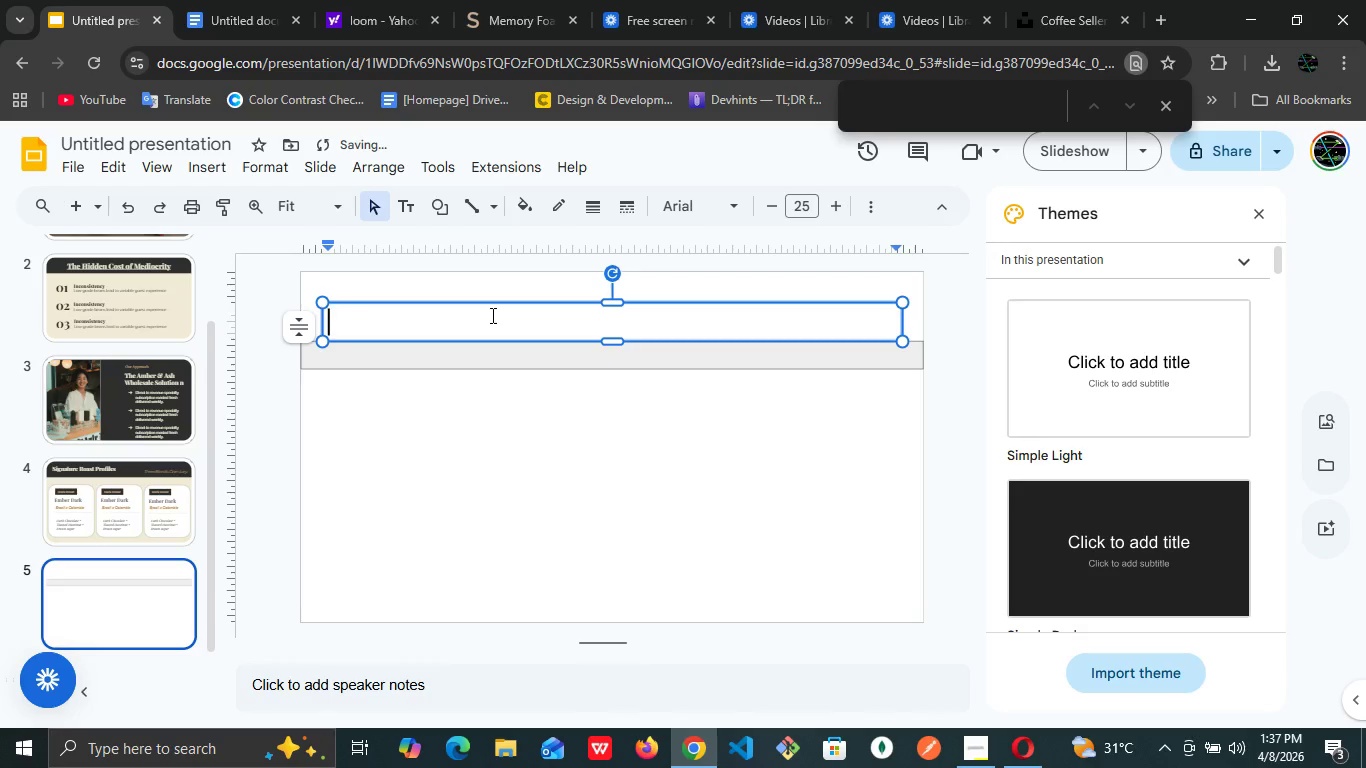 
right_click([491, 315])
 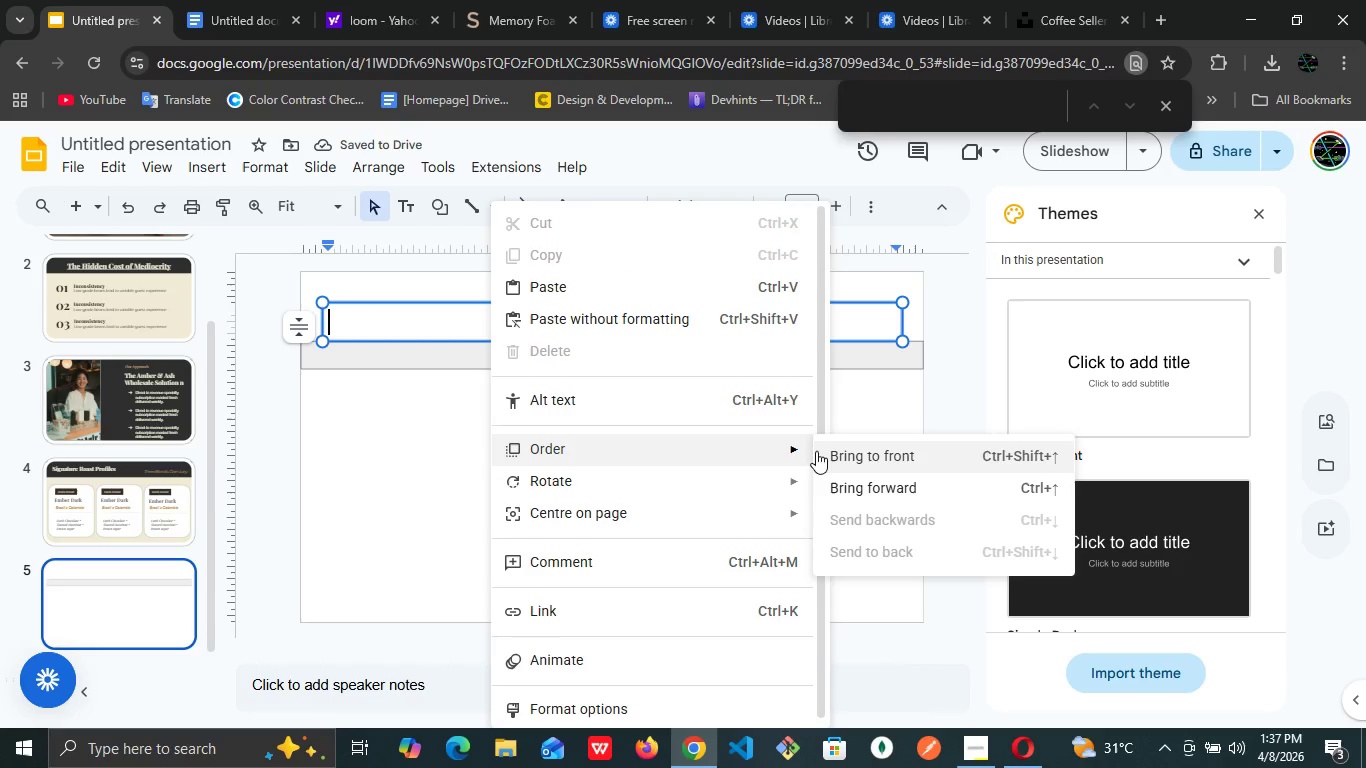 
left_click([821, 451])
 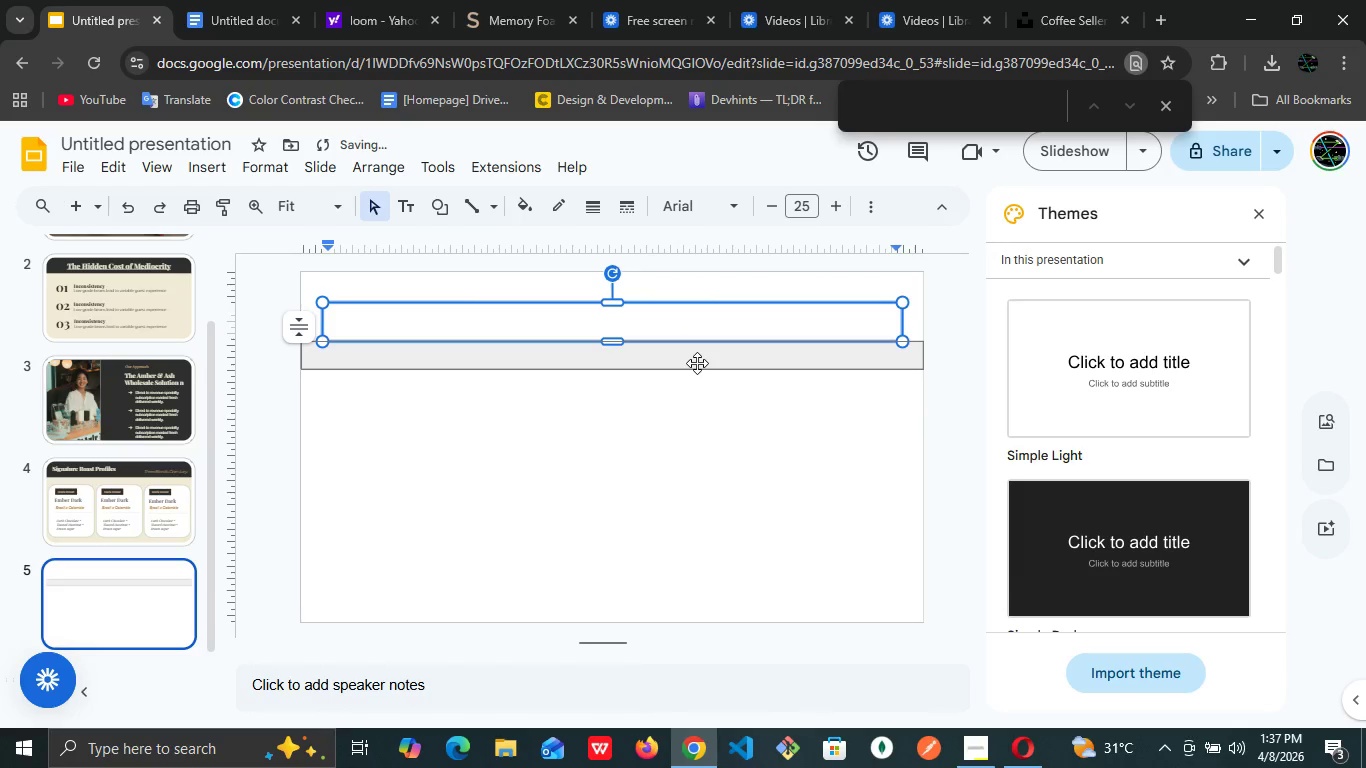 
left_click([697, 363])
 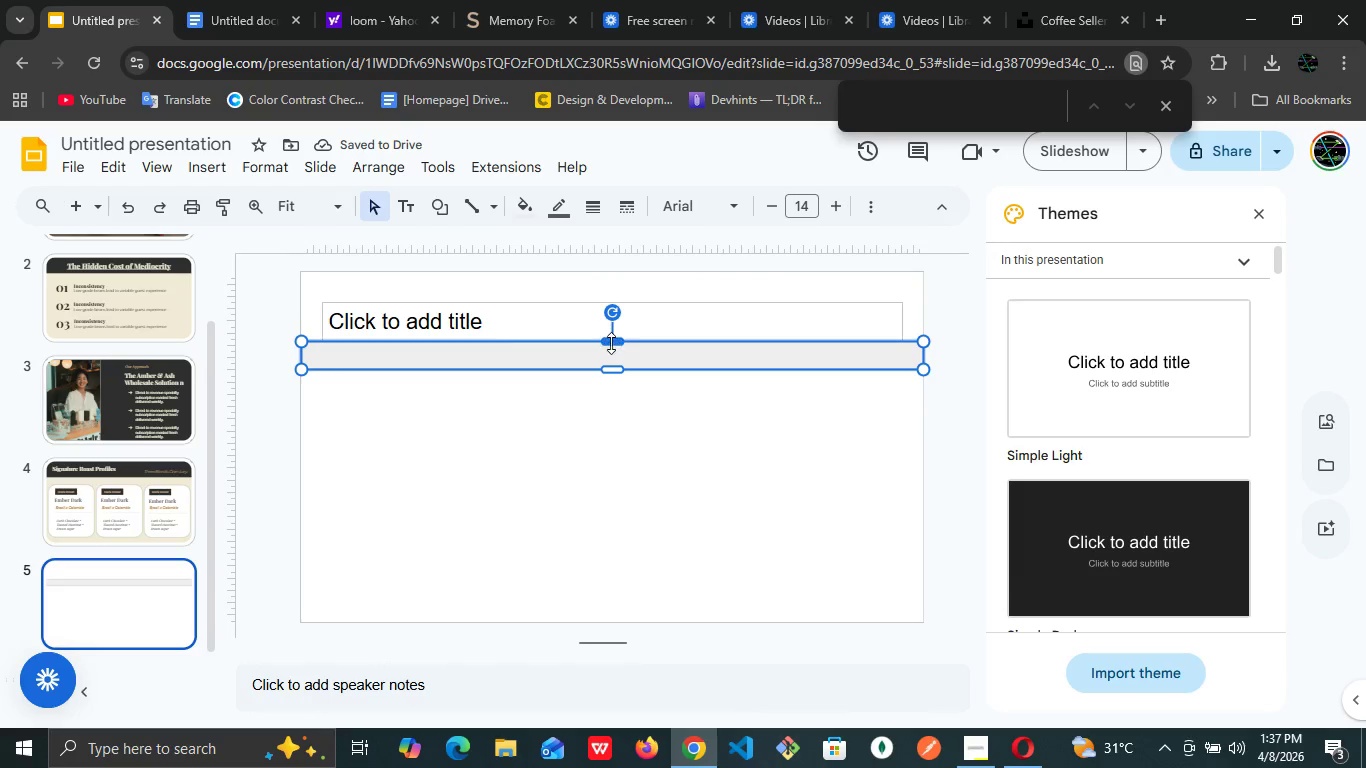 
left_click_drag(start_coordinate=[611, 343], to_coordinate=[604, 272])
 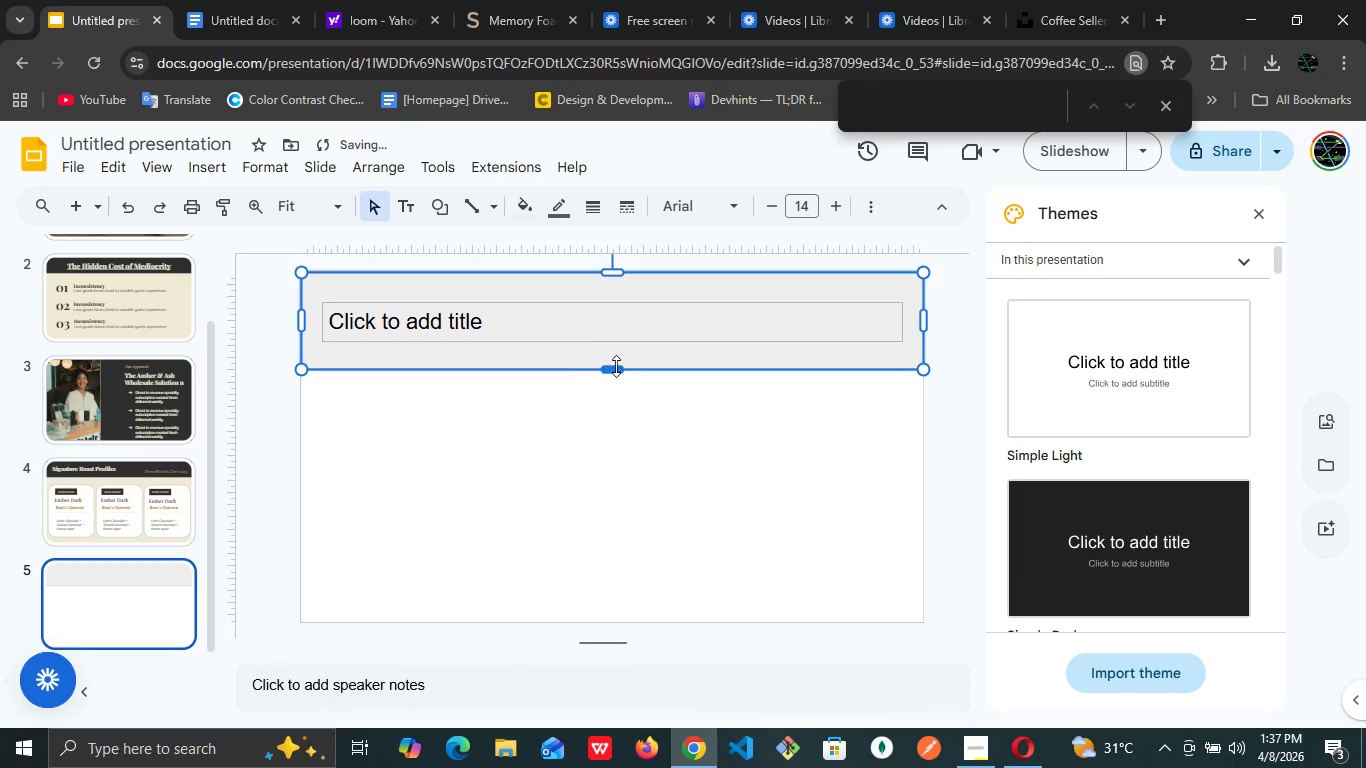 
left_click_drag(start_coordinate=[613, 366], to_coordinate=[603, 351])
 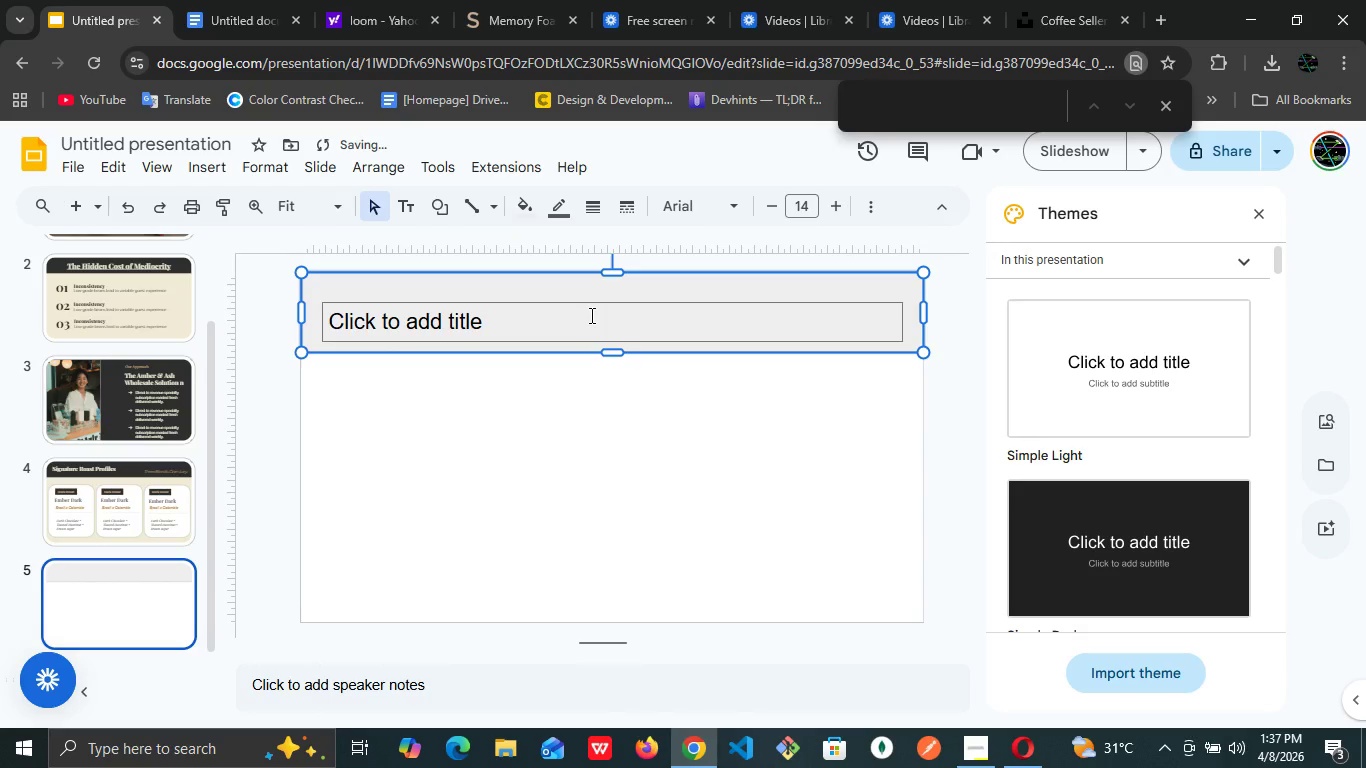 
left_click([590, 315])
 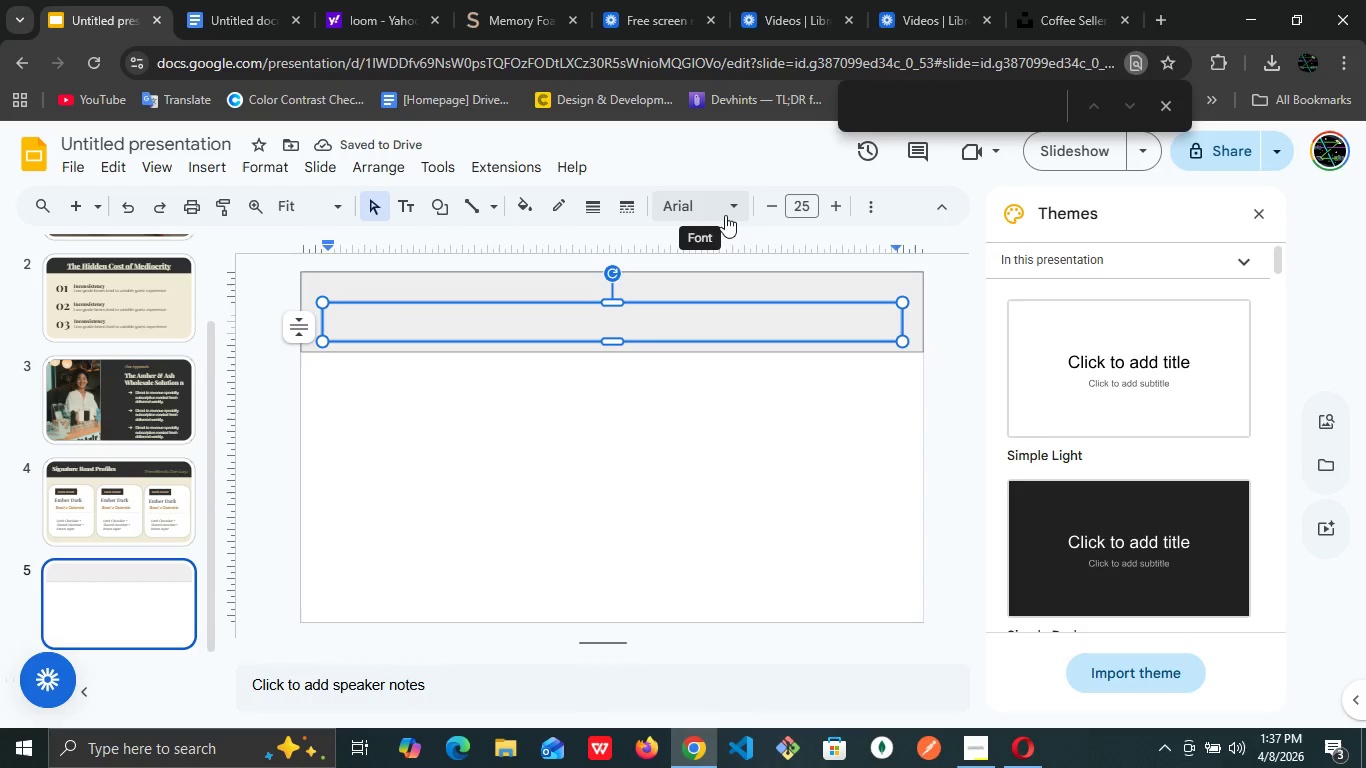 
left_click([726, 215])
 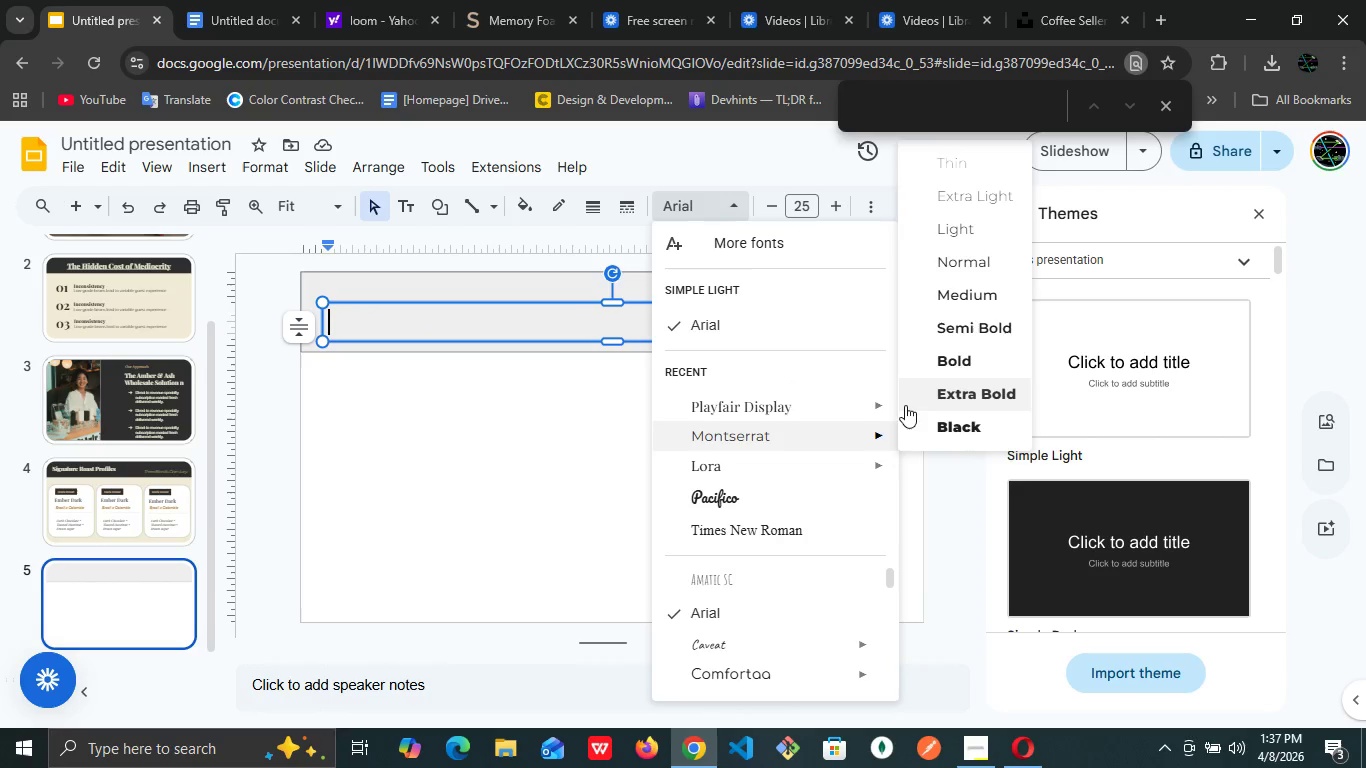 
left_click_drag(start_coordinate=[965, 488], to_coordinate=[968, 493])
 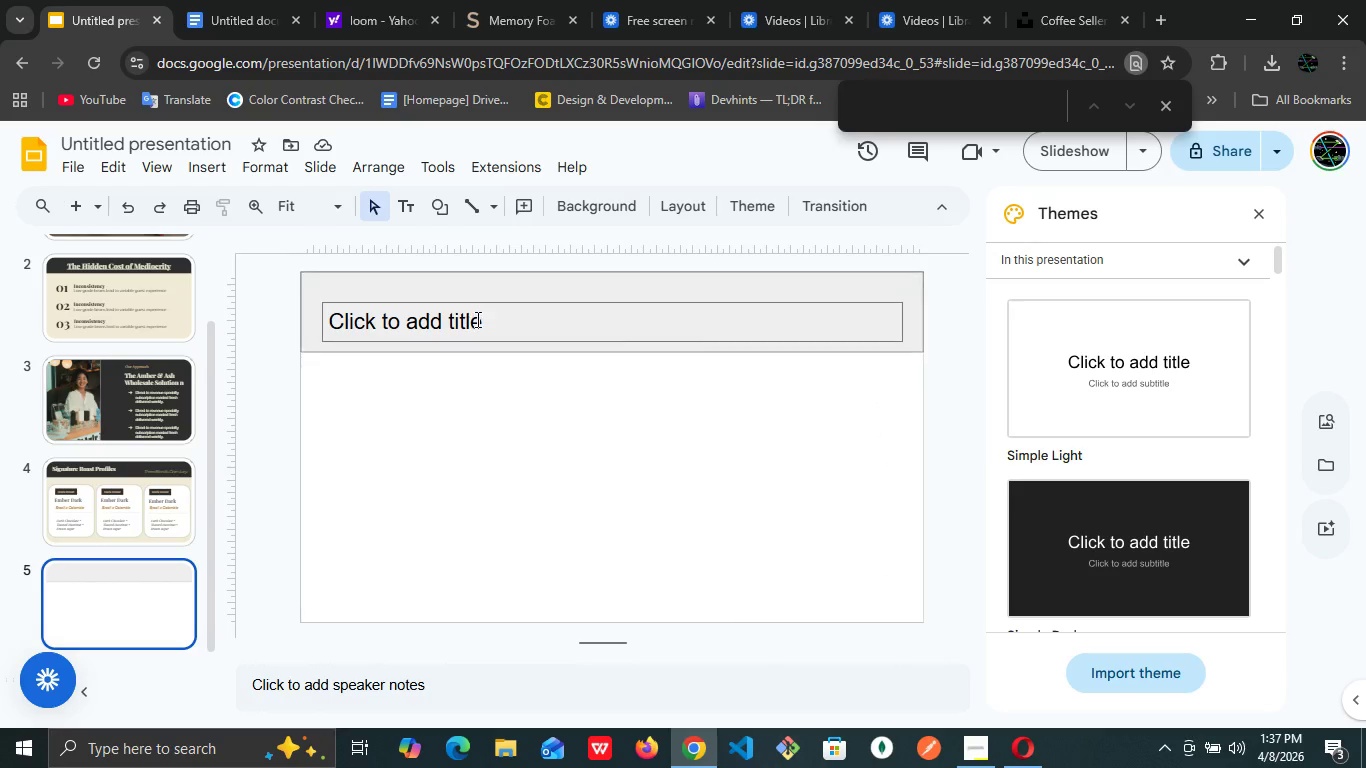 
left_click([477, 325])
 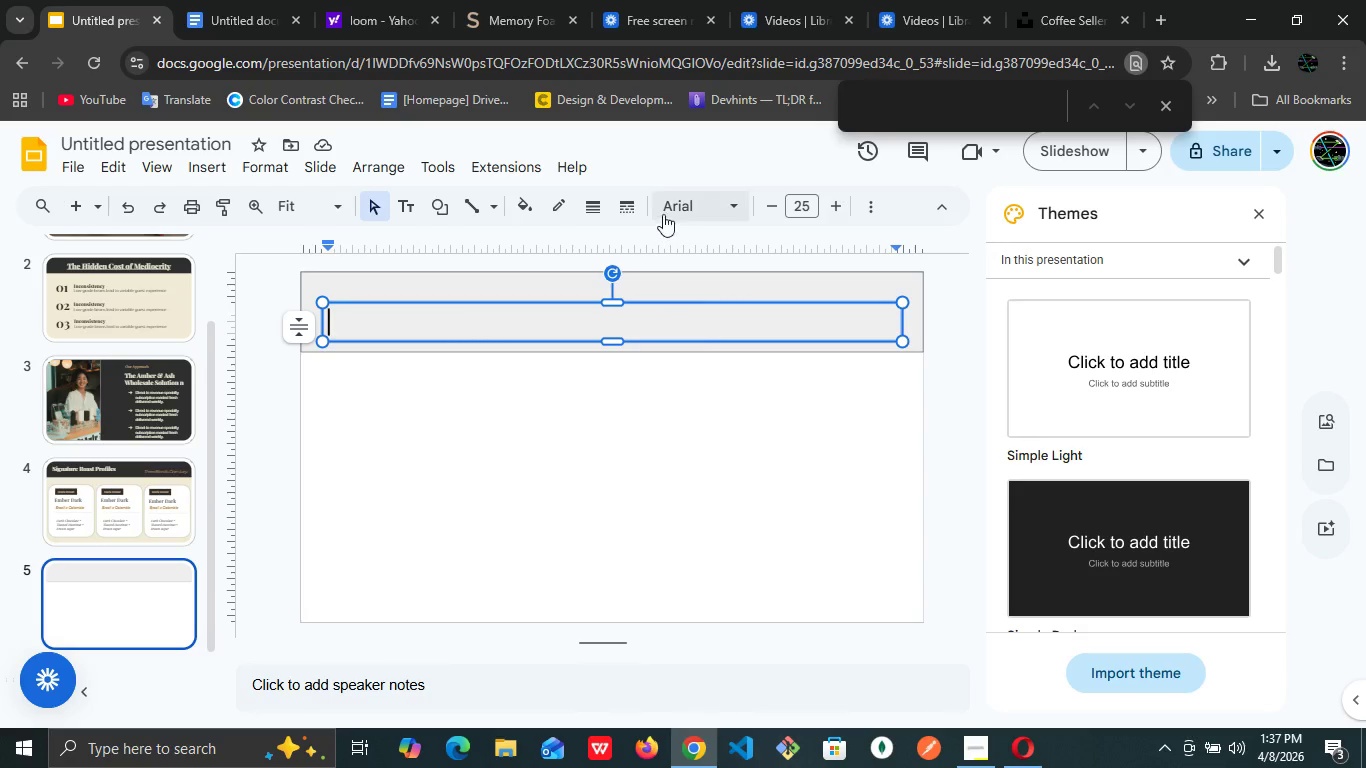 
left_click([675, 207])
 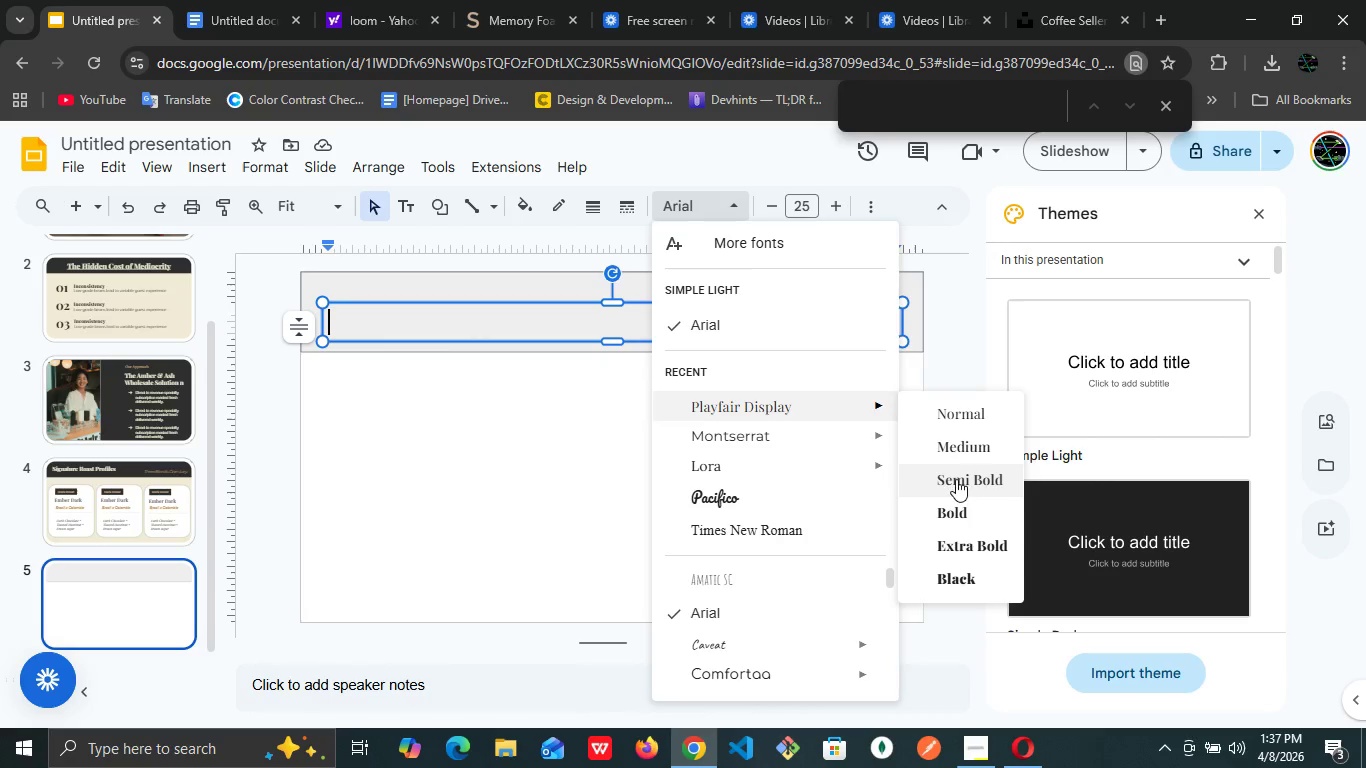 
left_click([974, 511])
 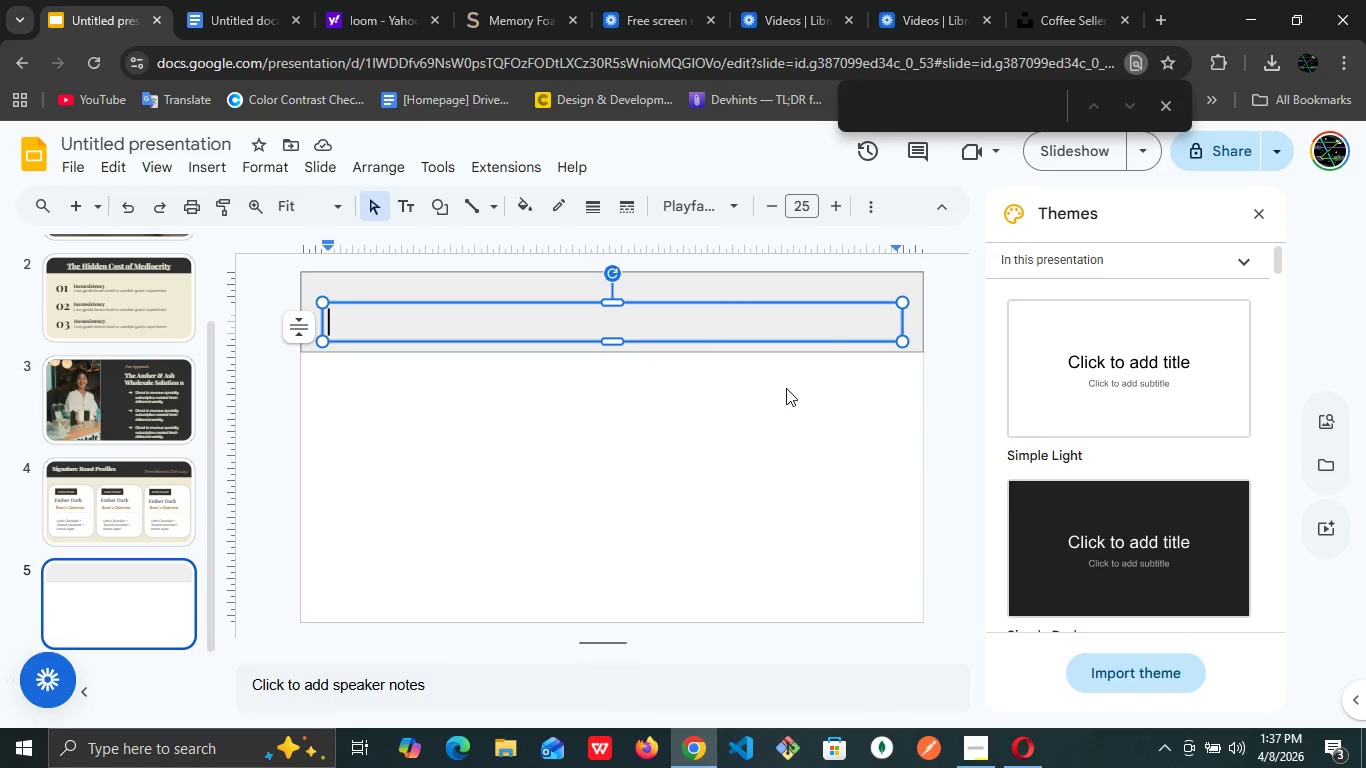 
wait(10.53)
 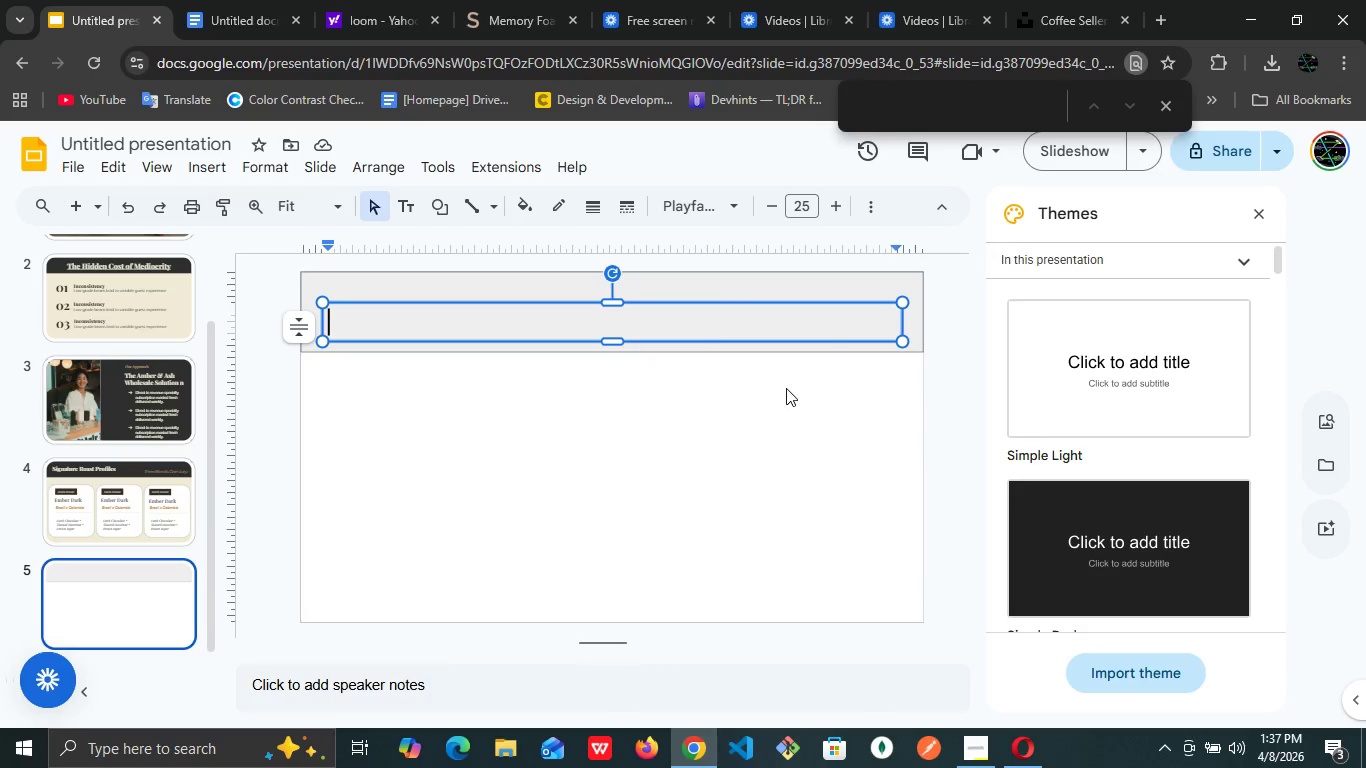 
left_click([808, 281])
 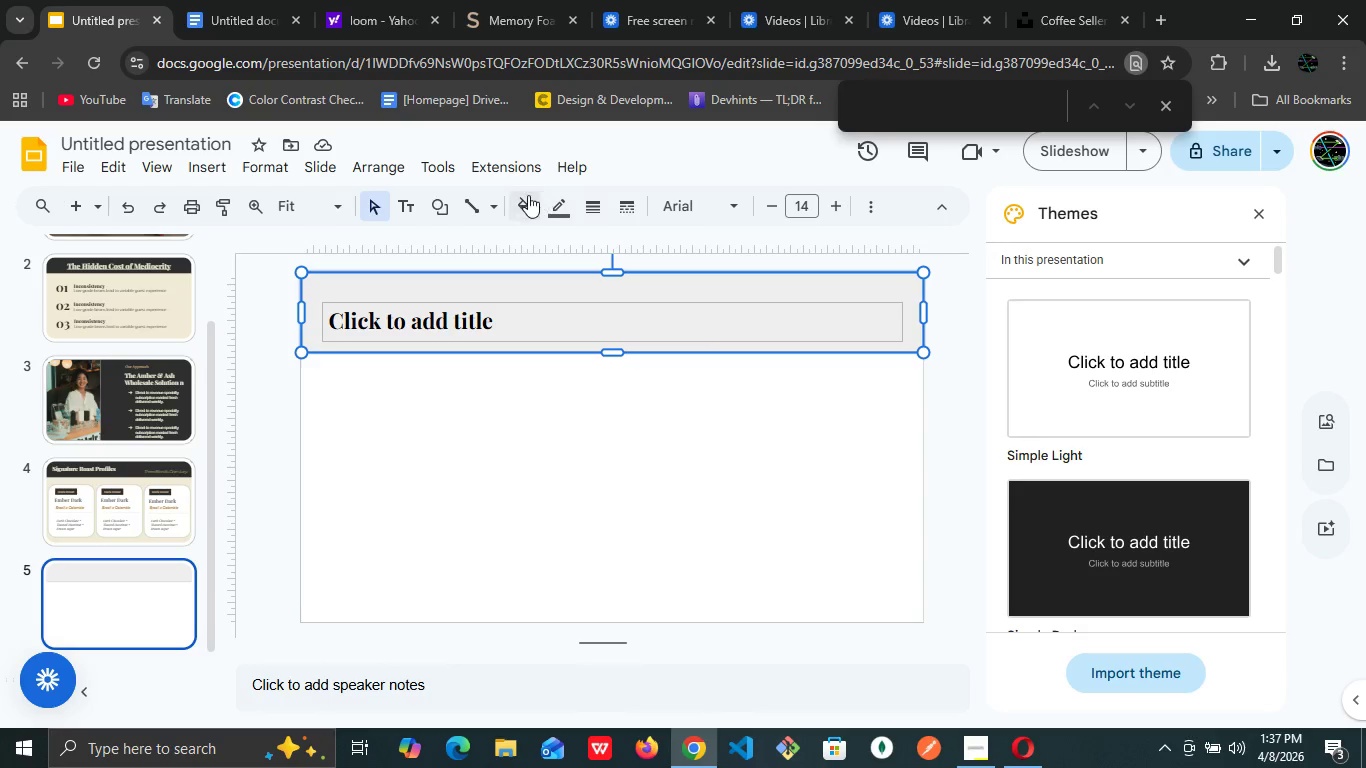 
left_click([525, 195])
 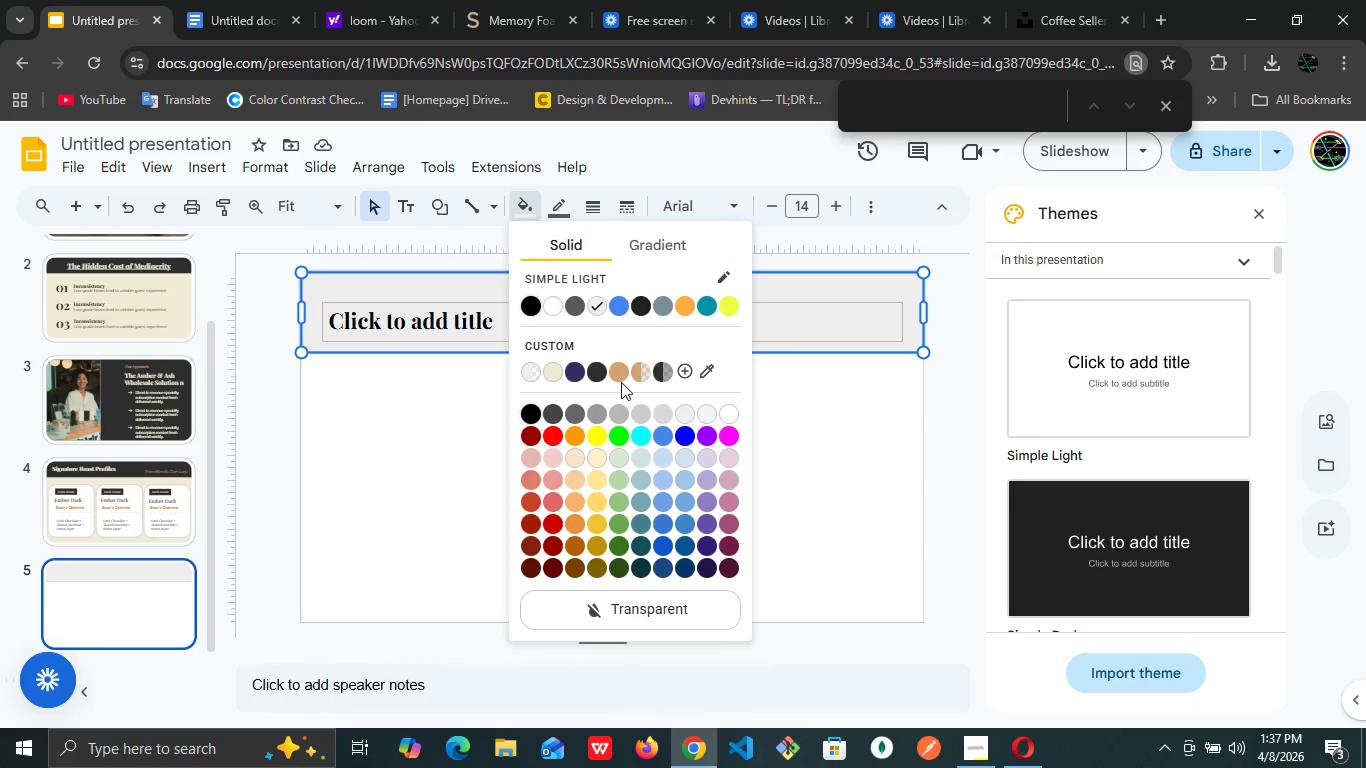 
left_click([616, 375])
 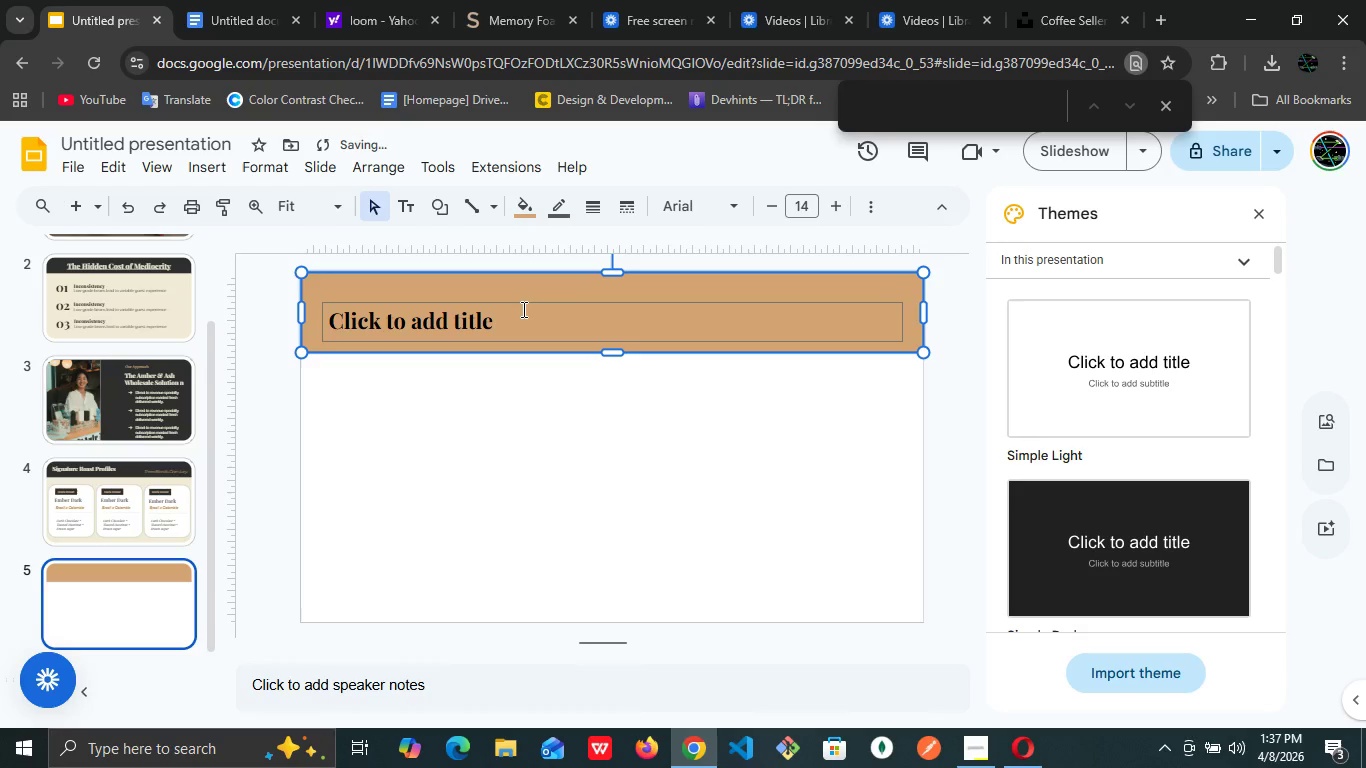 
left_click([527, 320])
 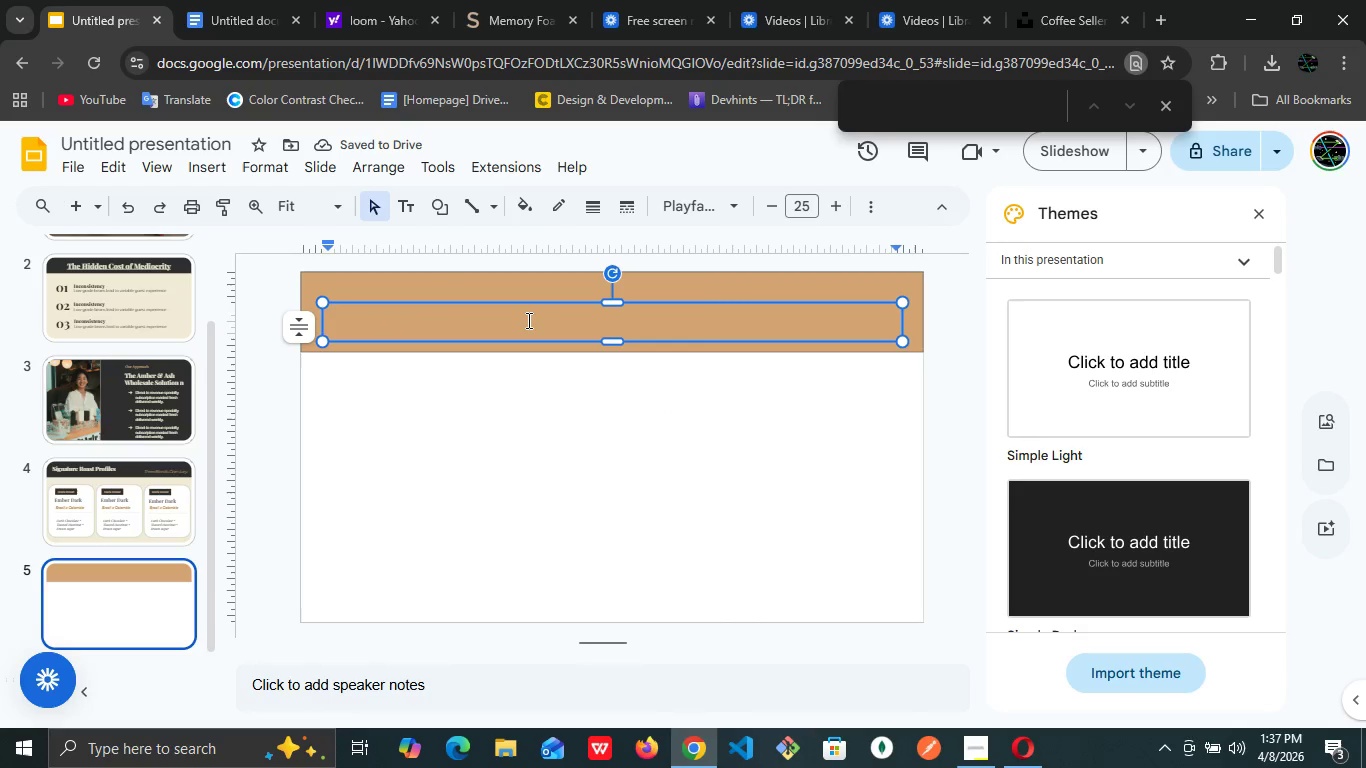 
type(expresso machine)
 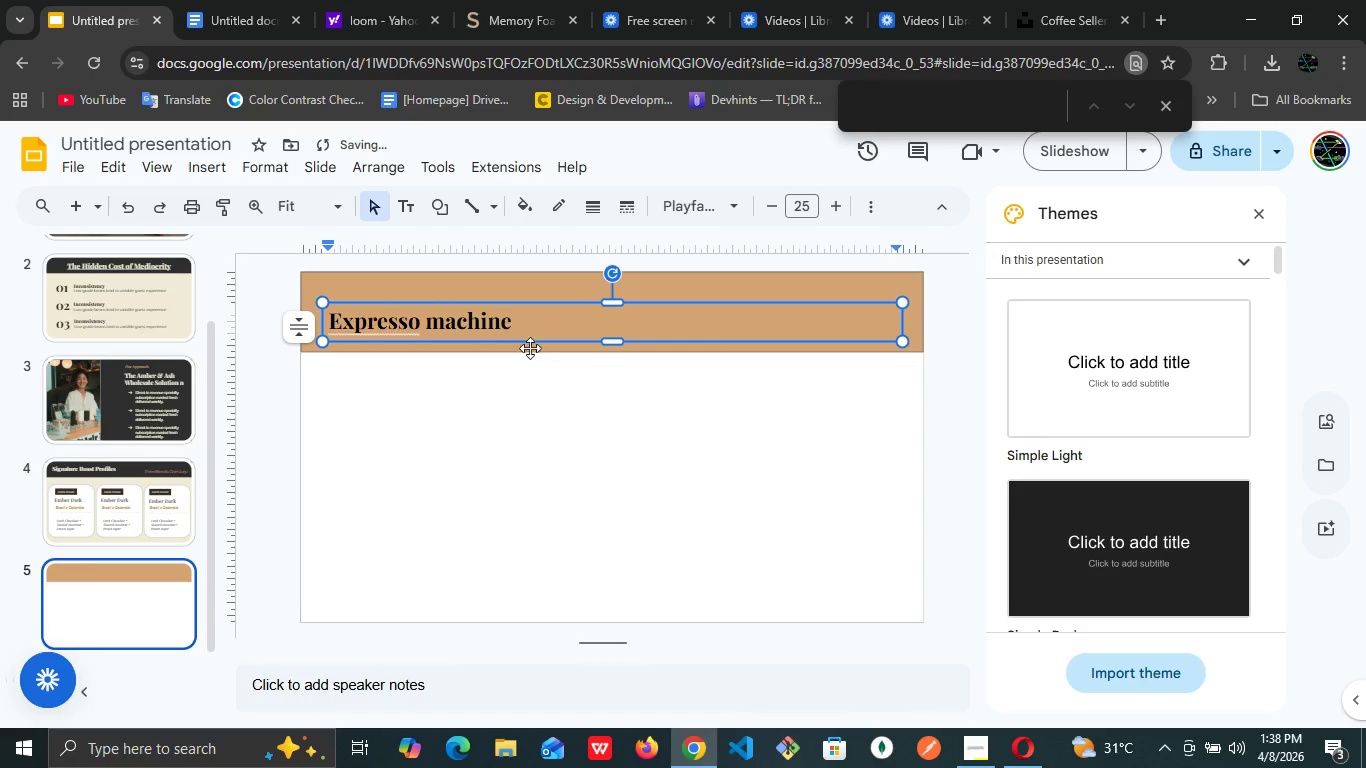 
left_click([520, 319])
 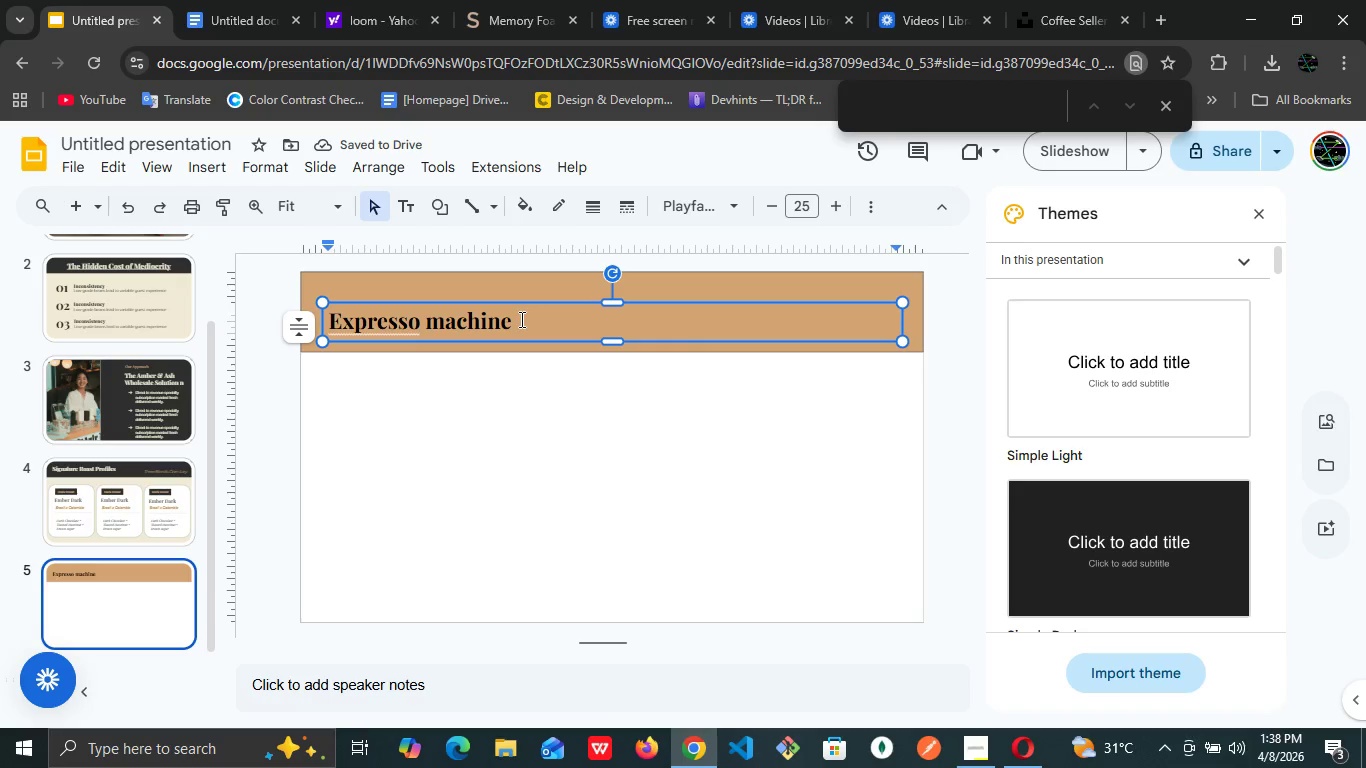 
key(Control+A)
 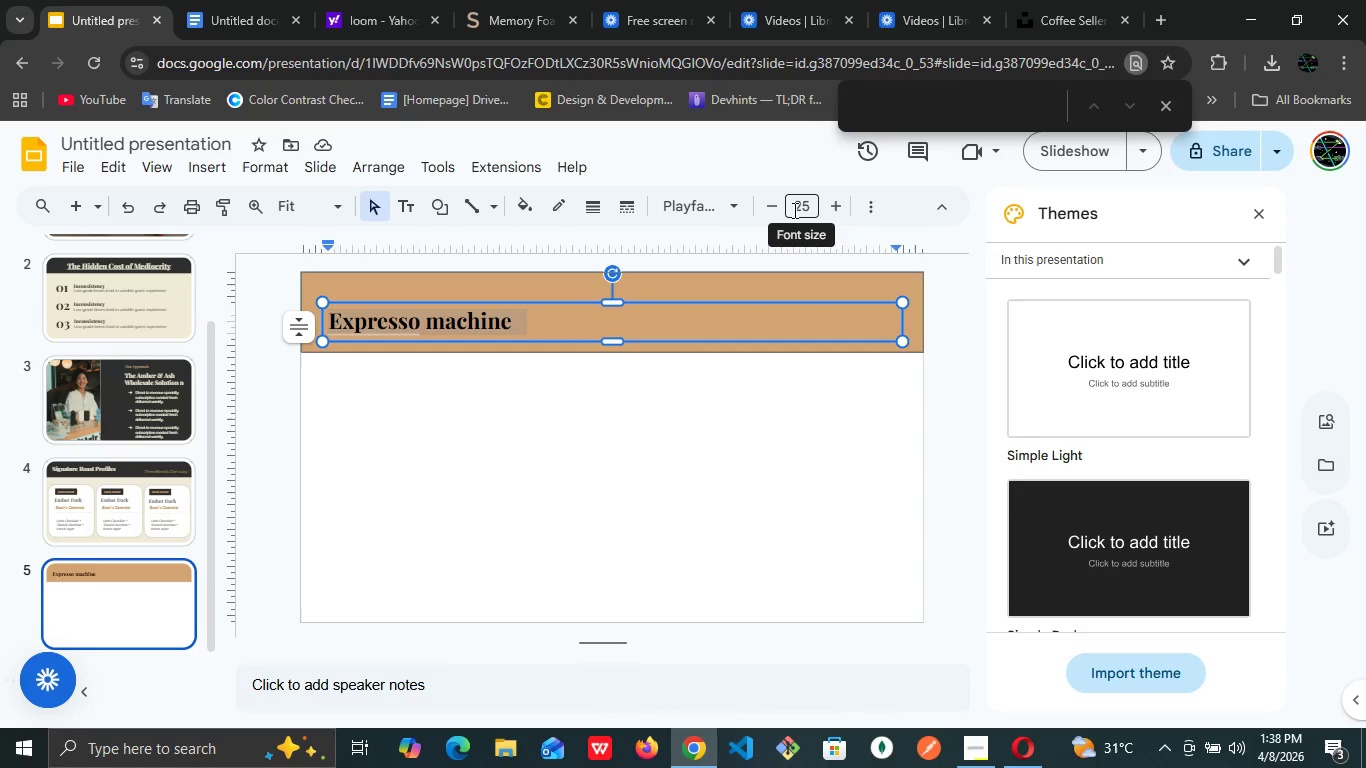 
left_click([797, 210])
 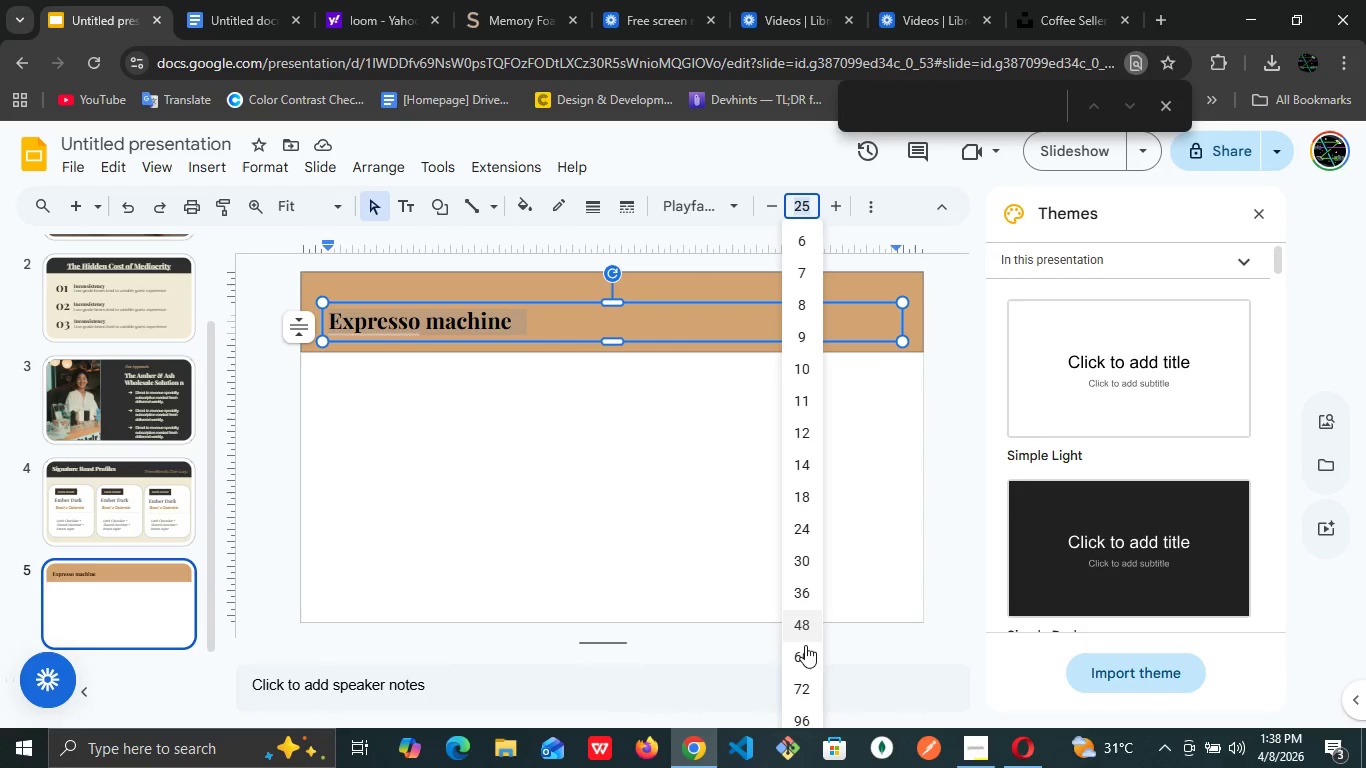 
left_click([805, 623])
 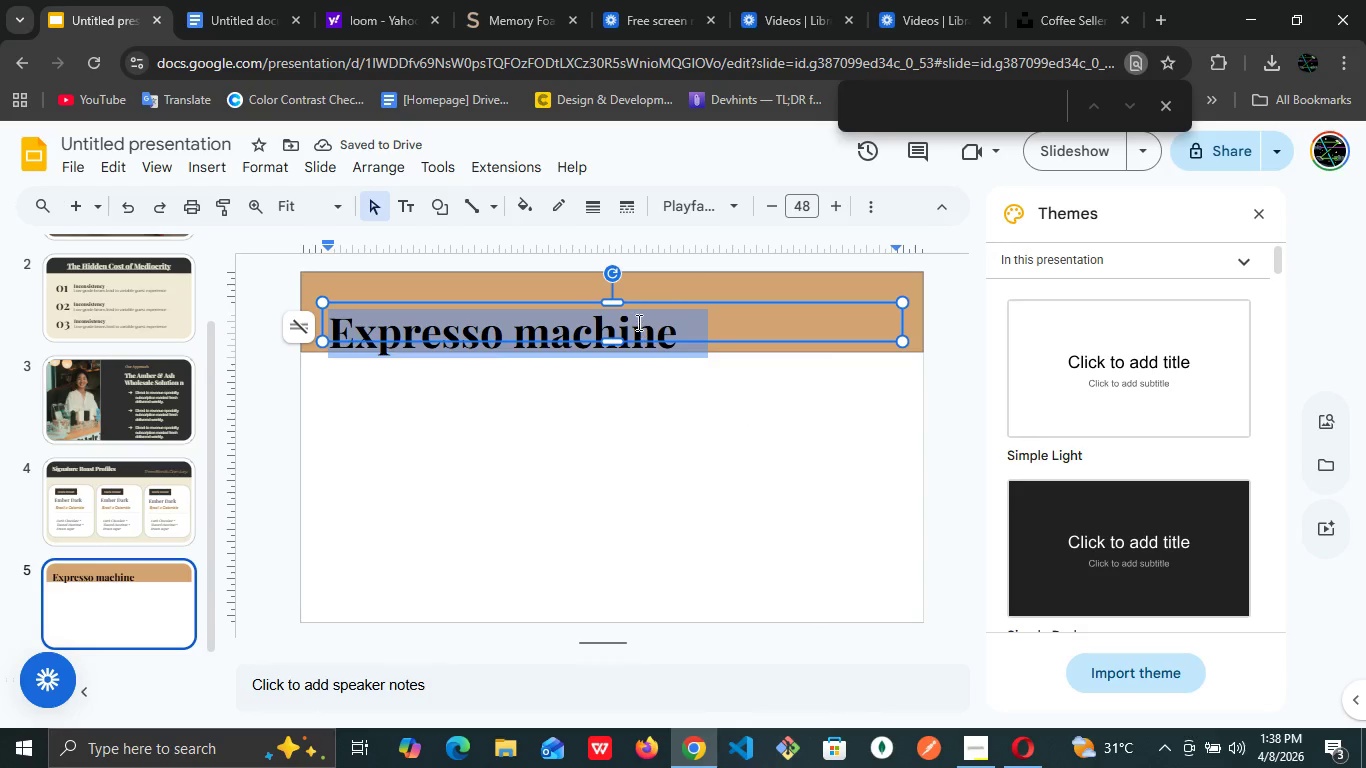 
left_click([637, 322])
 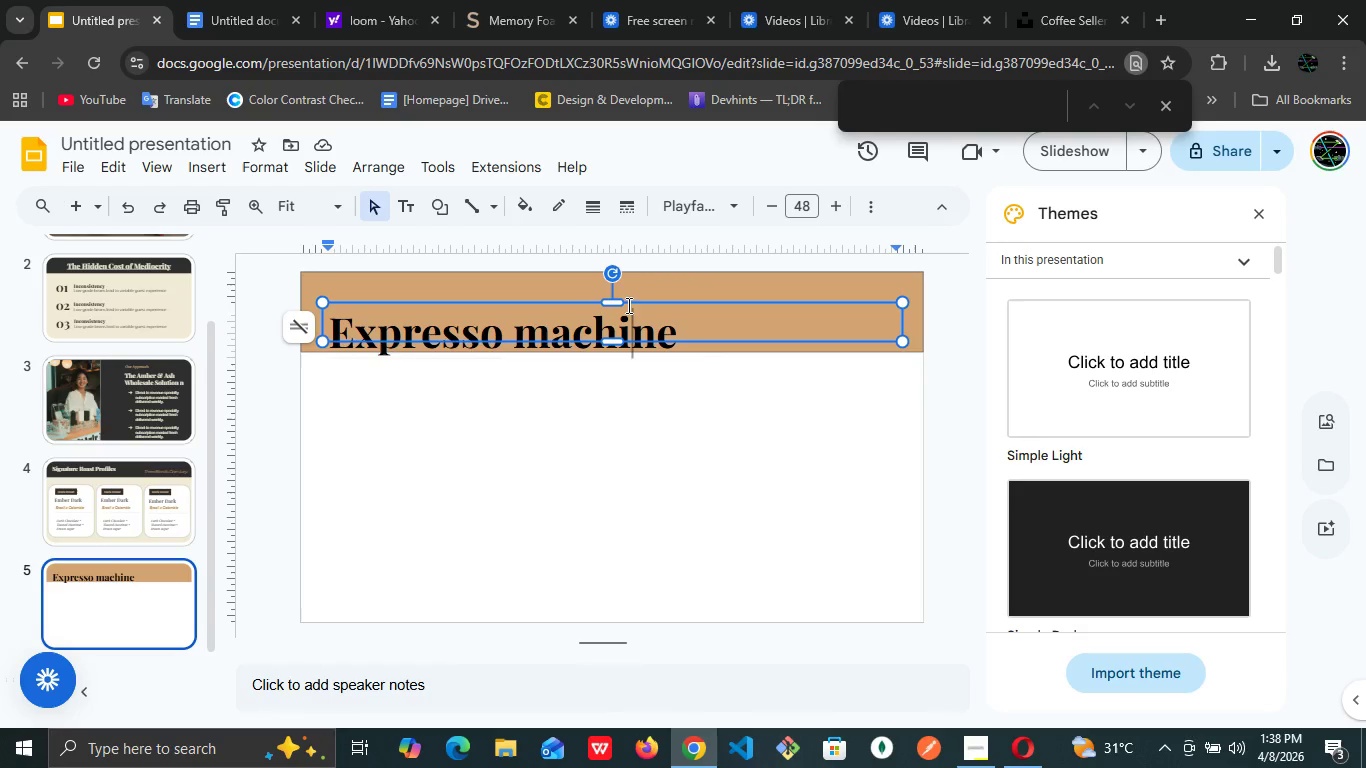 
left_click_drag(start_coordinate=[617, 301], to_coordinate=[610, 288])
 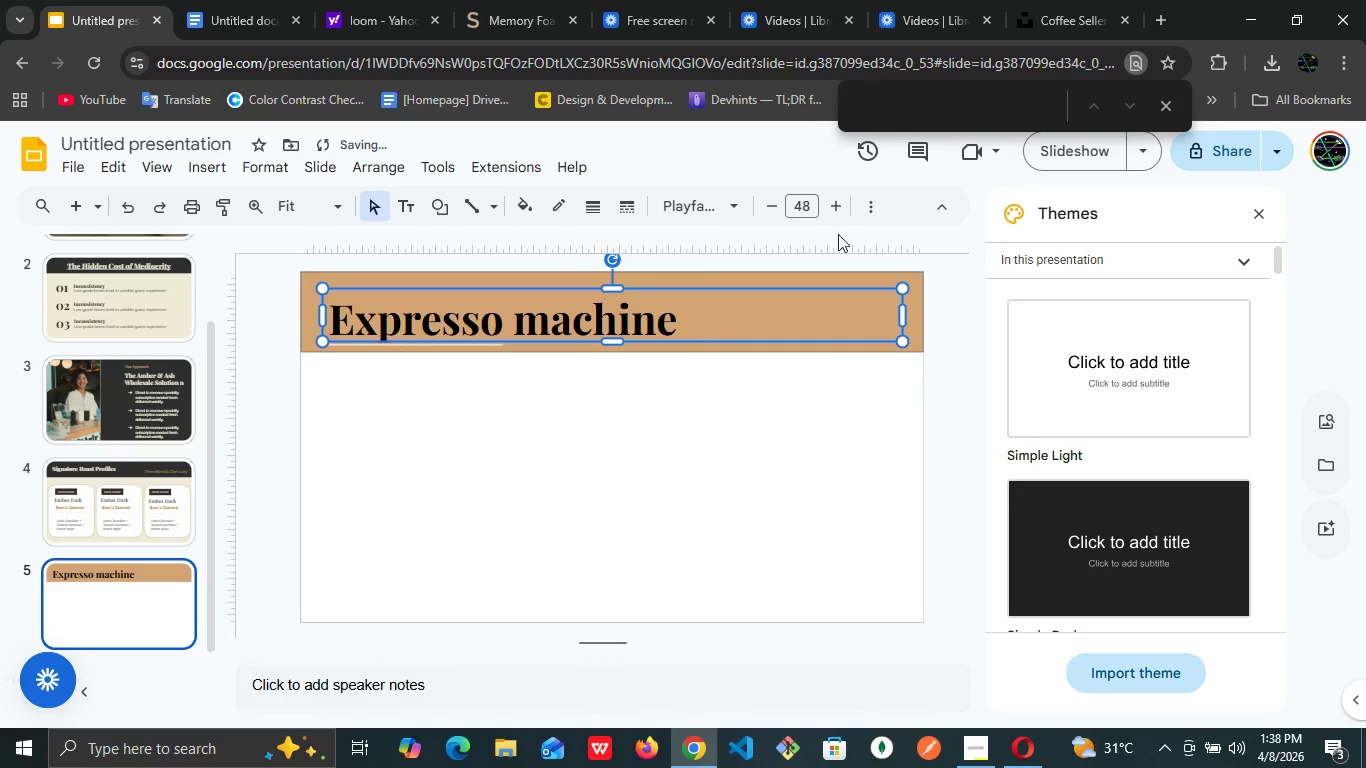 
left_click([866, 210])
 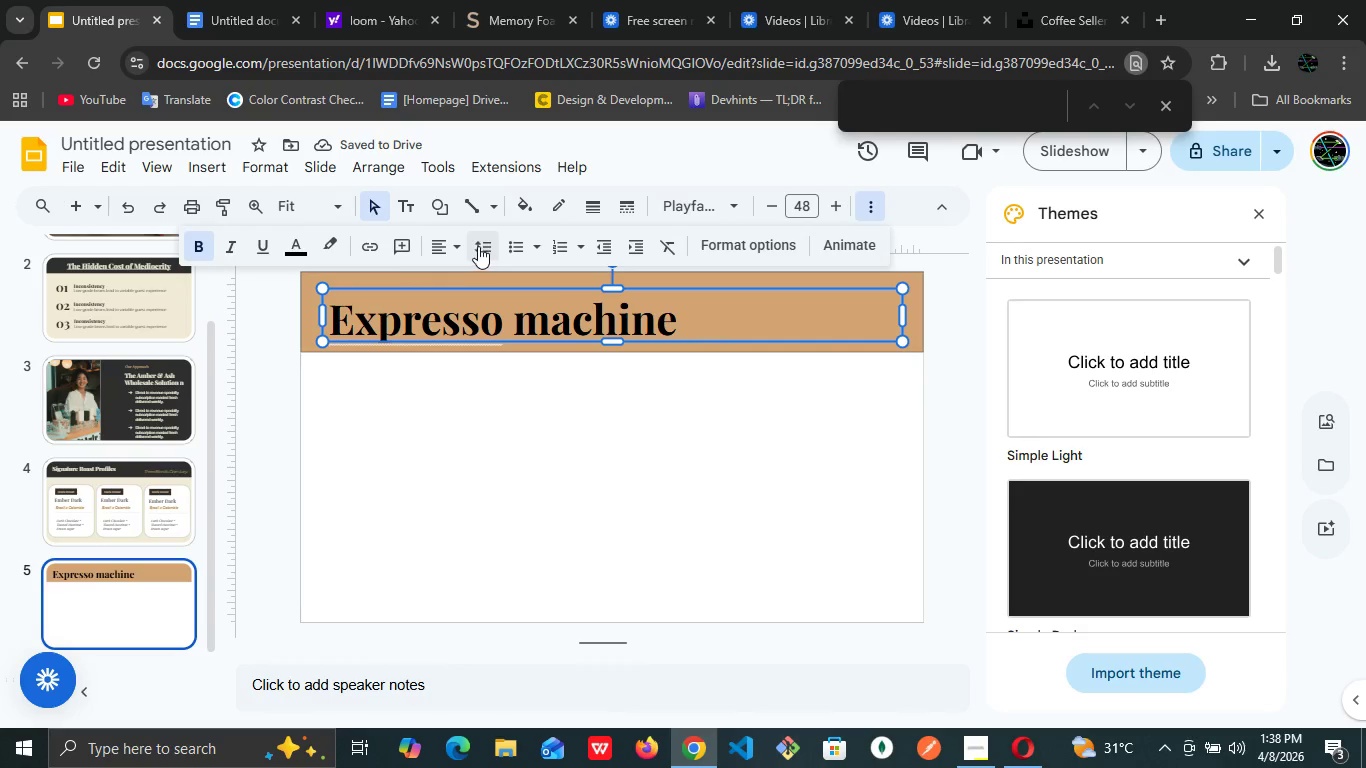 
left_click([461, 241])
 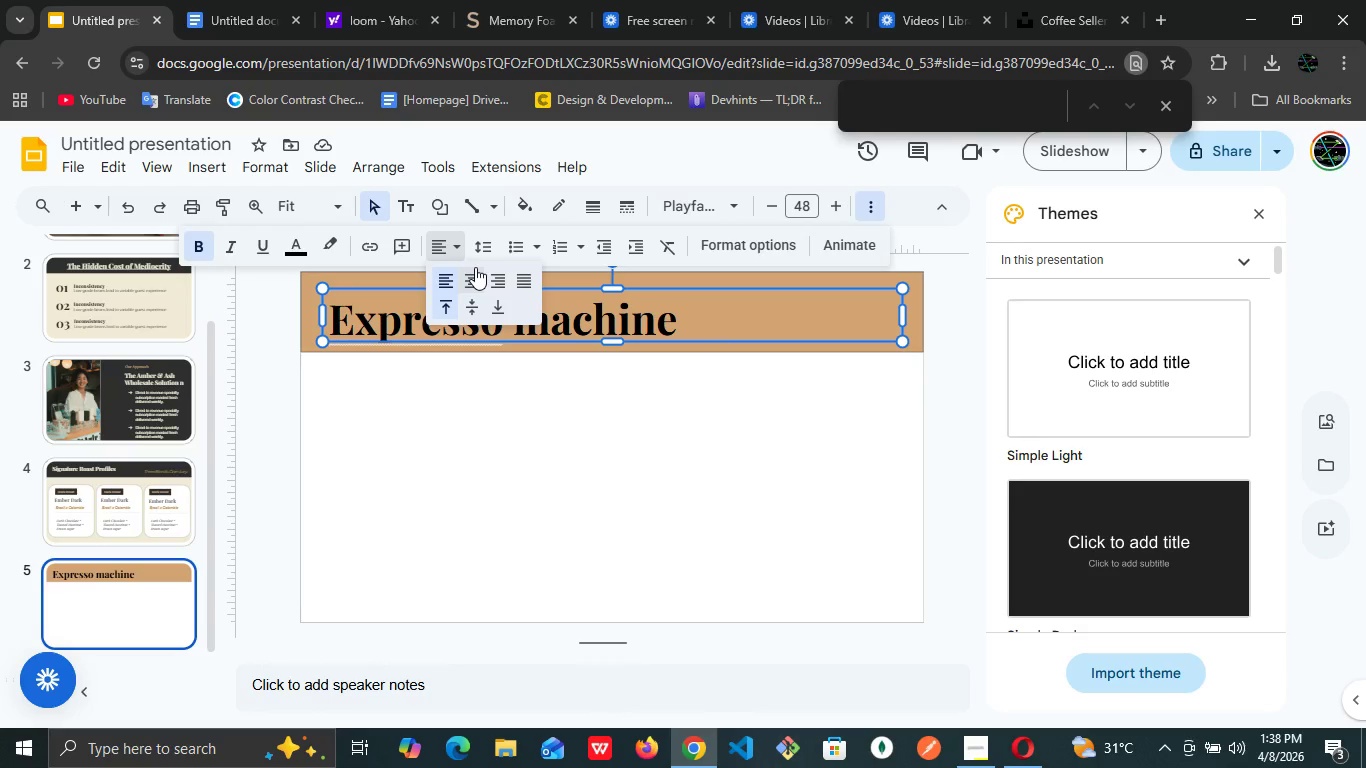 
left_click([475, 267])
 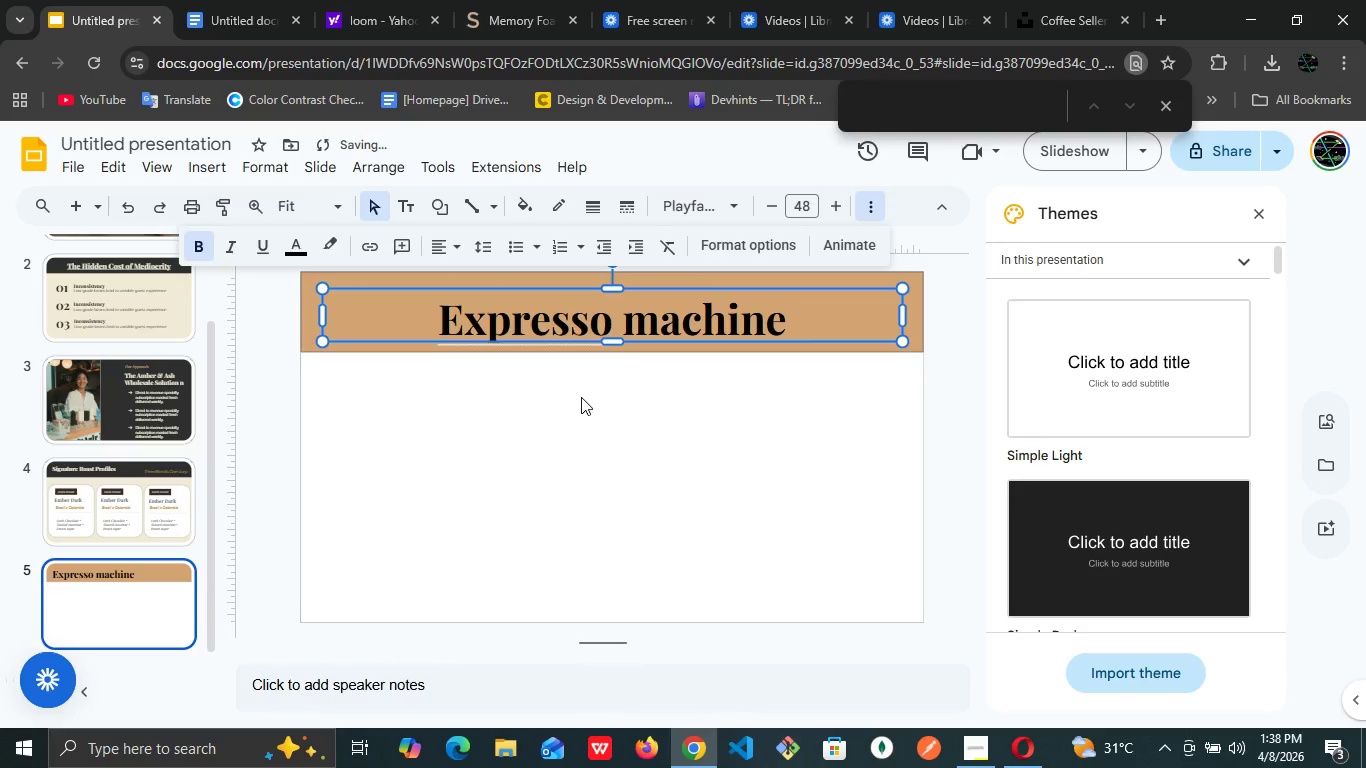 
left_click([581, 397])
 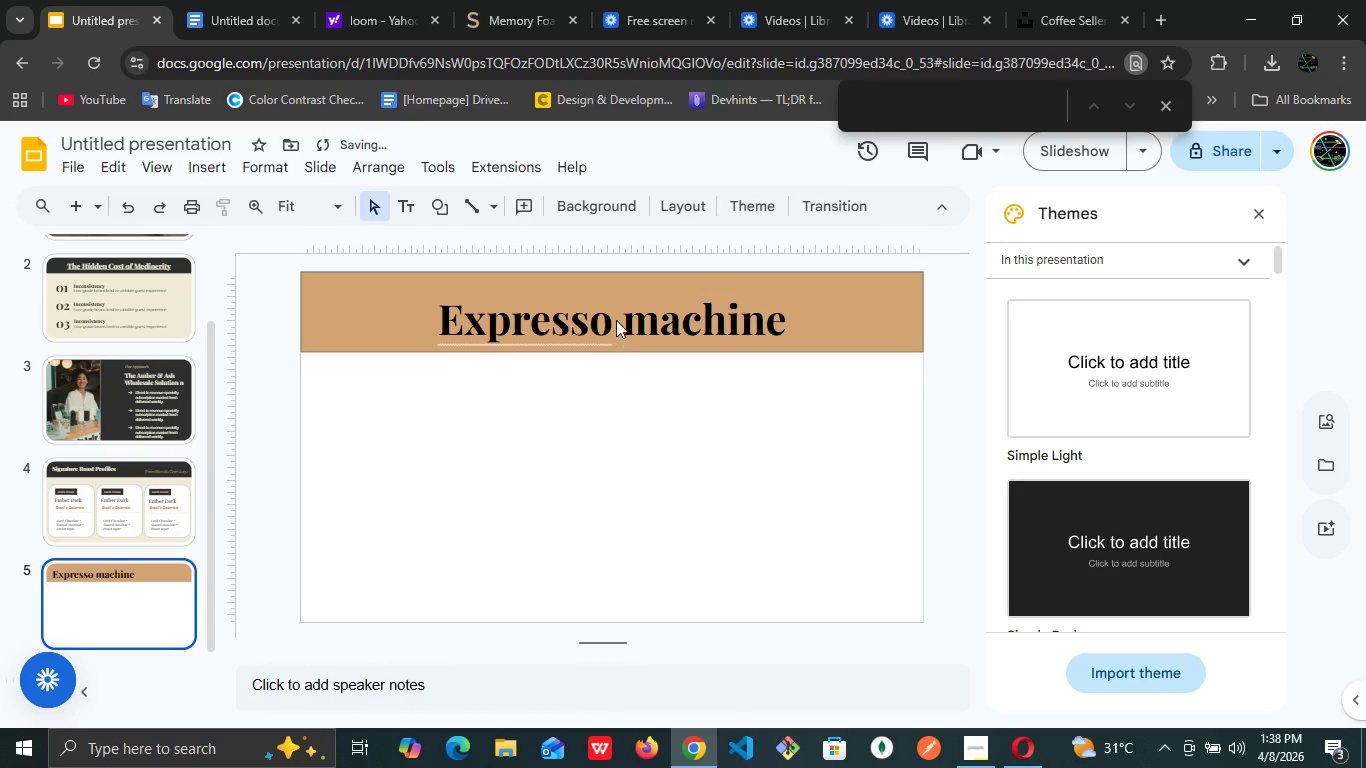 
mouse_move([606, 295])
 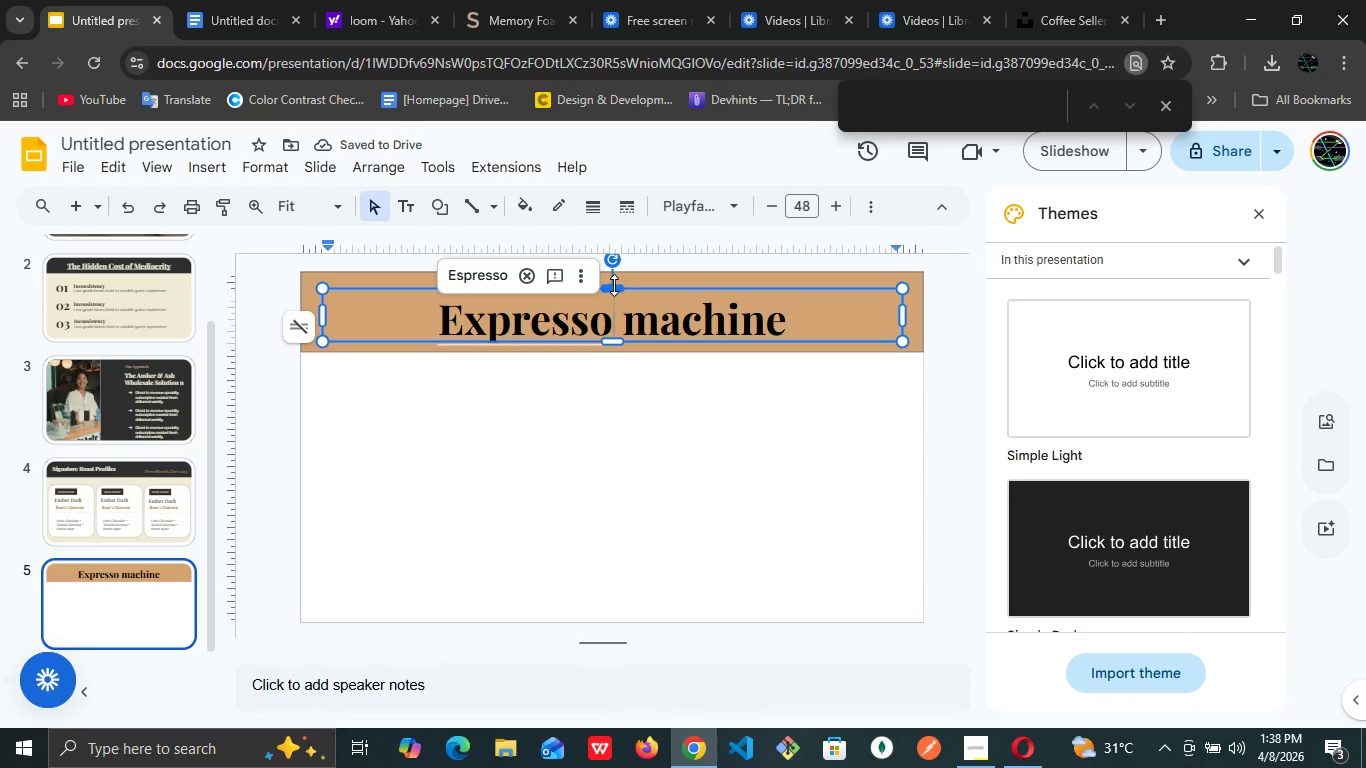 
left_click_drag(start_coordinate=[614, 285], to_coordinate=[611, 279])
 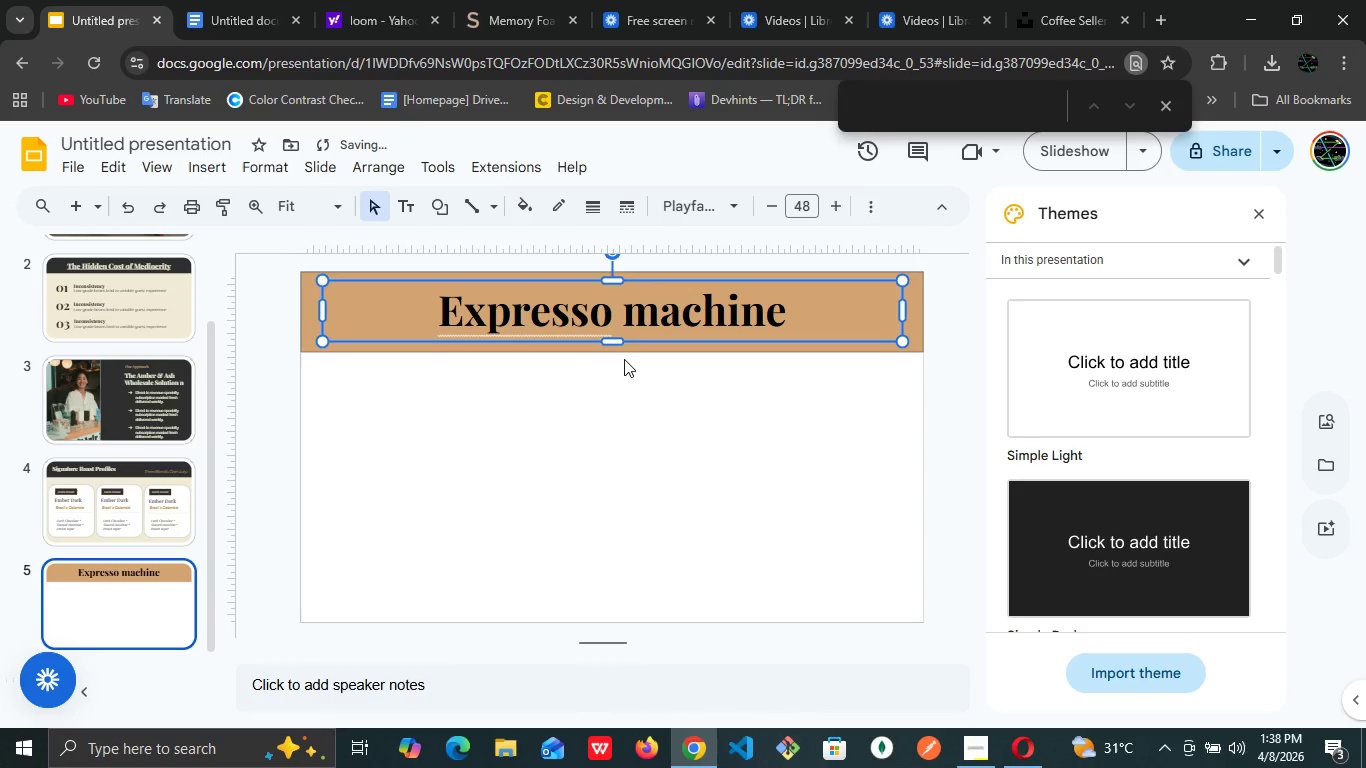 
left_click([624, 359])
 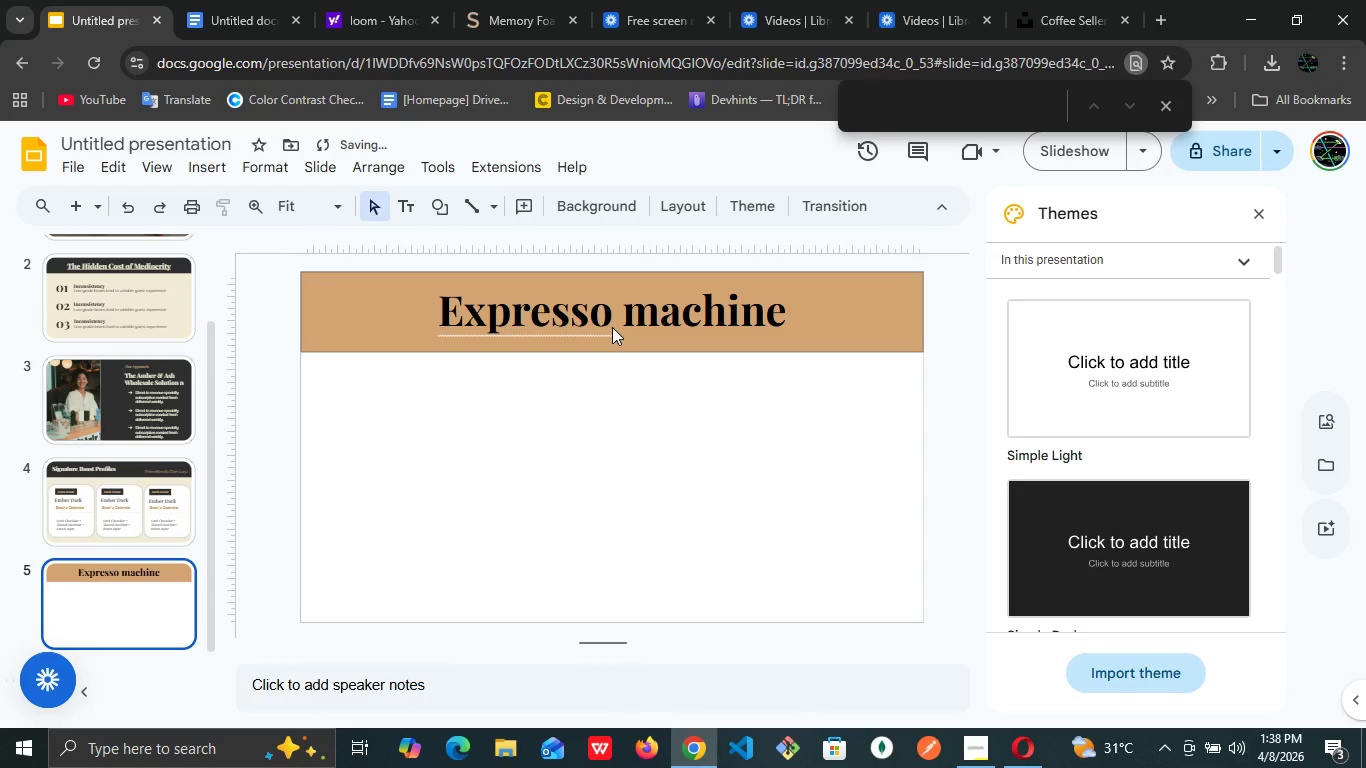 
left_click([612, 327])
 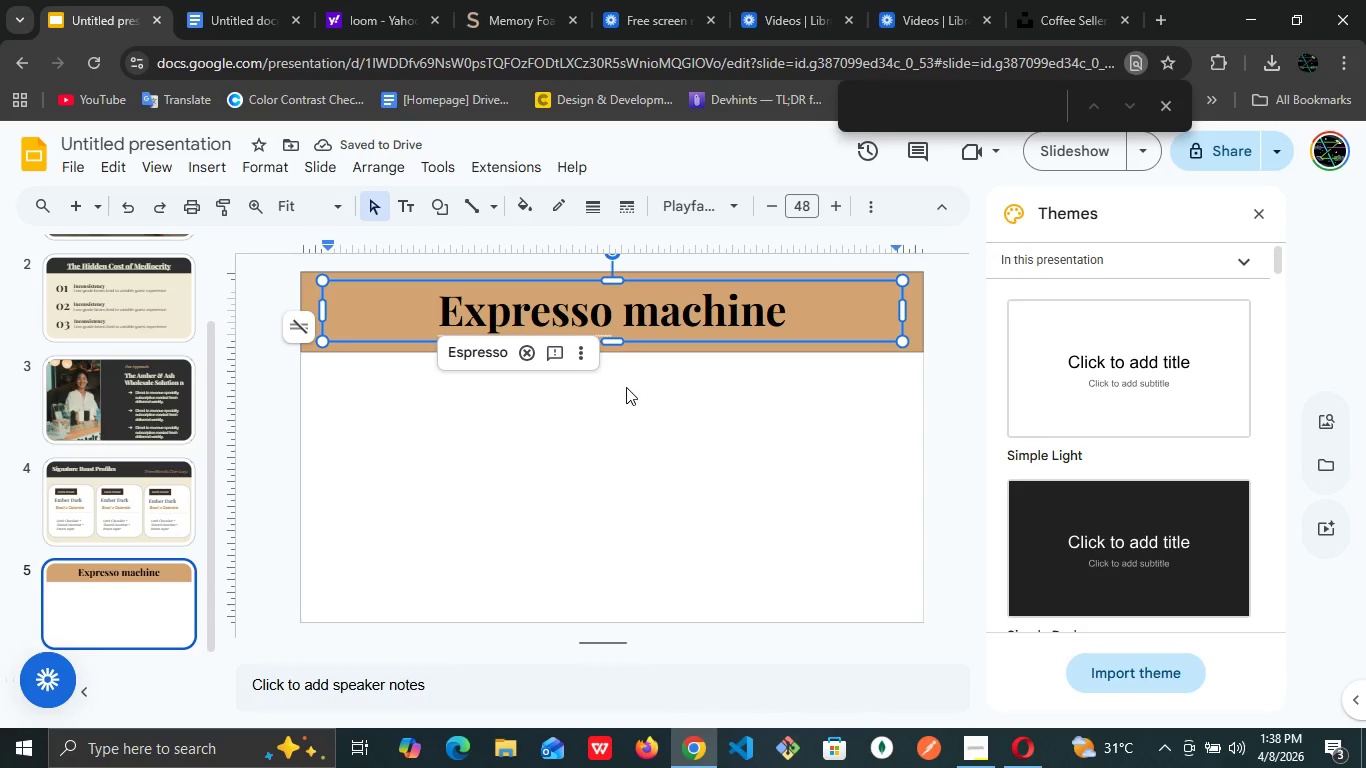 
left_click([630, 404])
 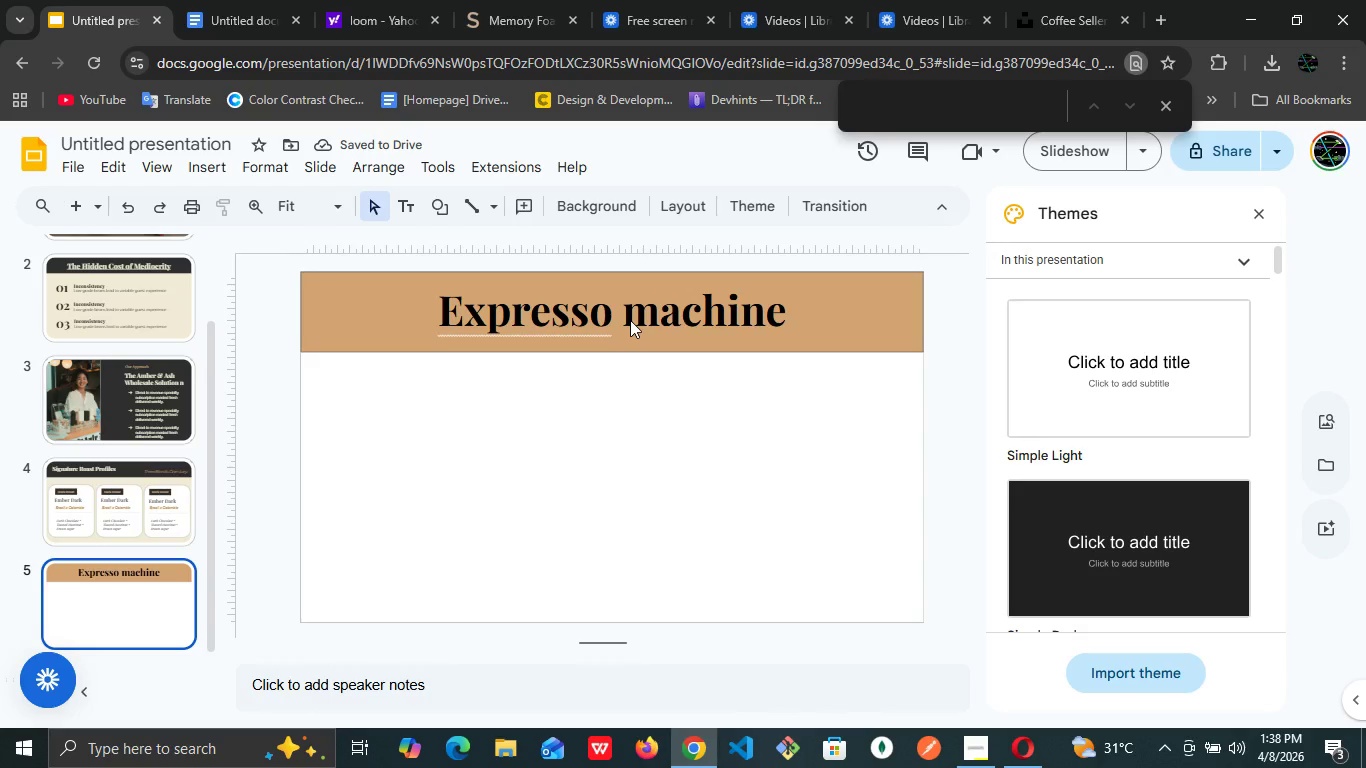 
left_click([630, 320])
 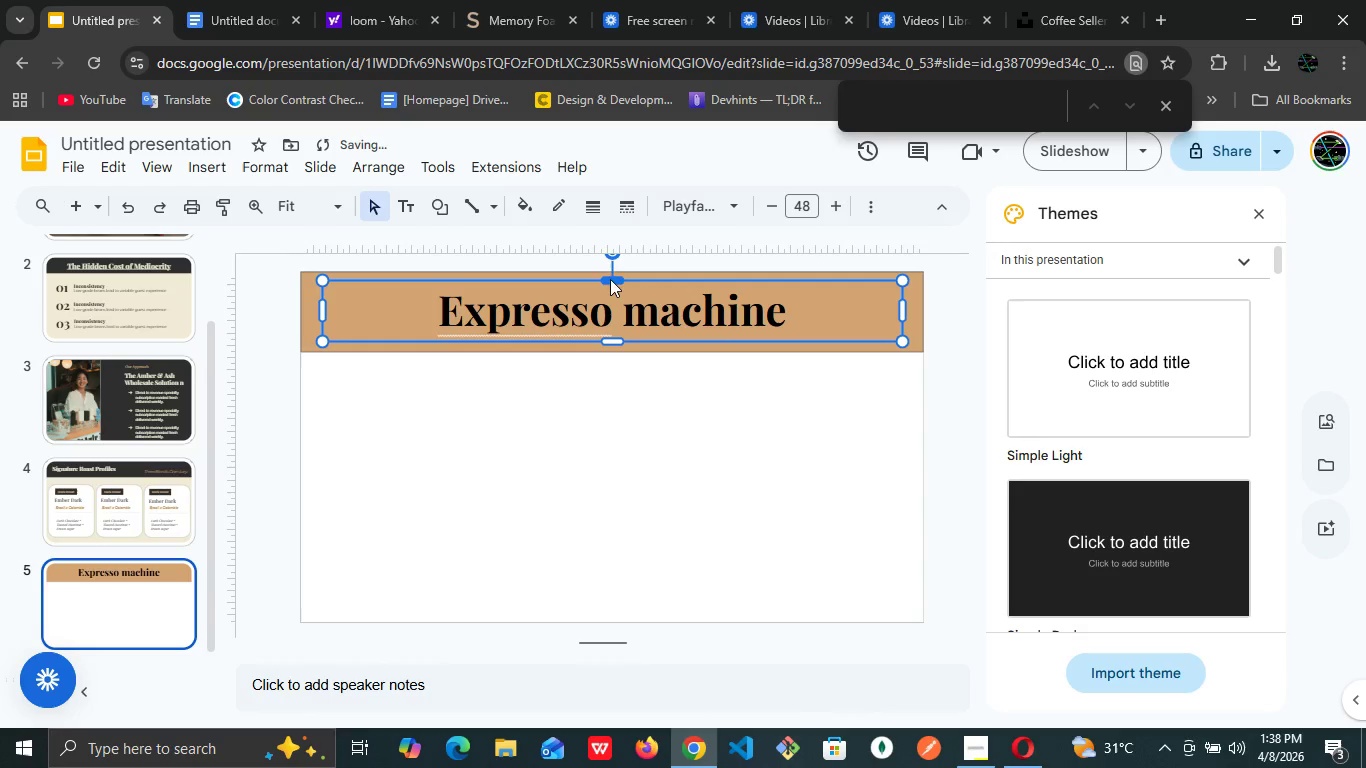 
left_click([628, 347])
 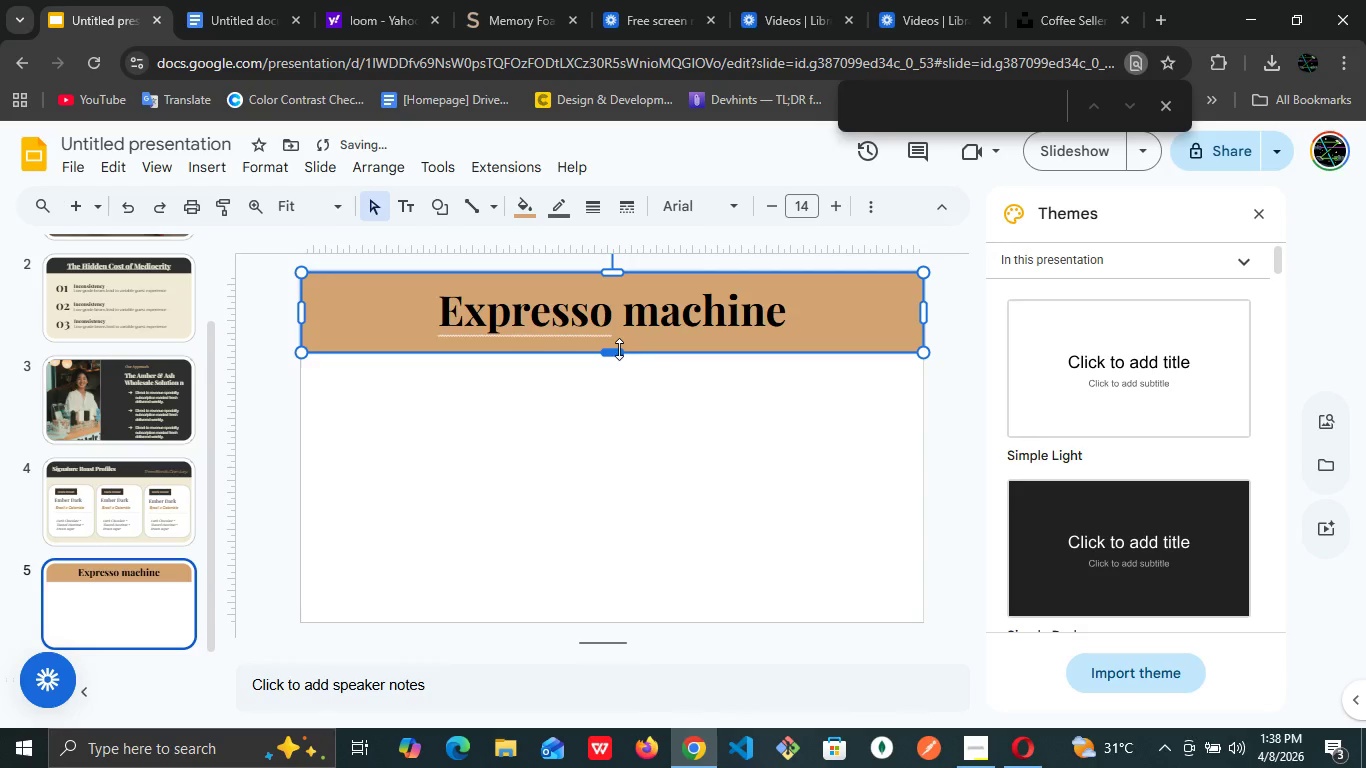 
left_click_drag(start_coordinate=[616, 349], to_coordinate=[609, 332])
 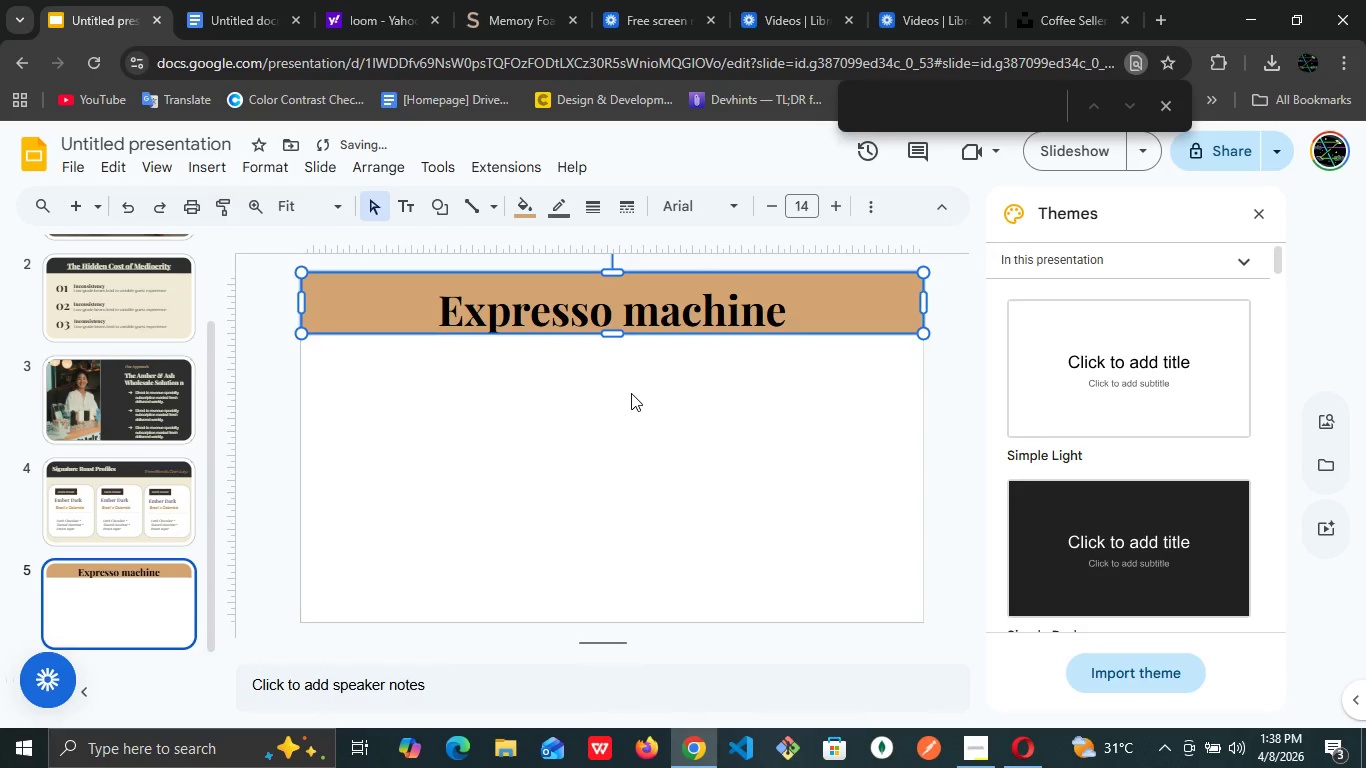 
left_click([631, 393])
 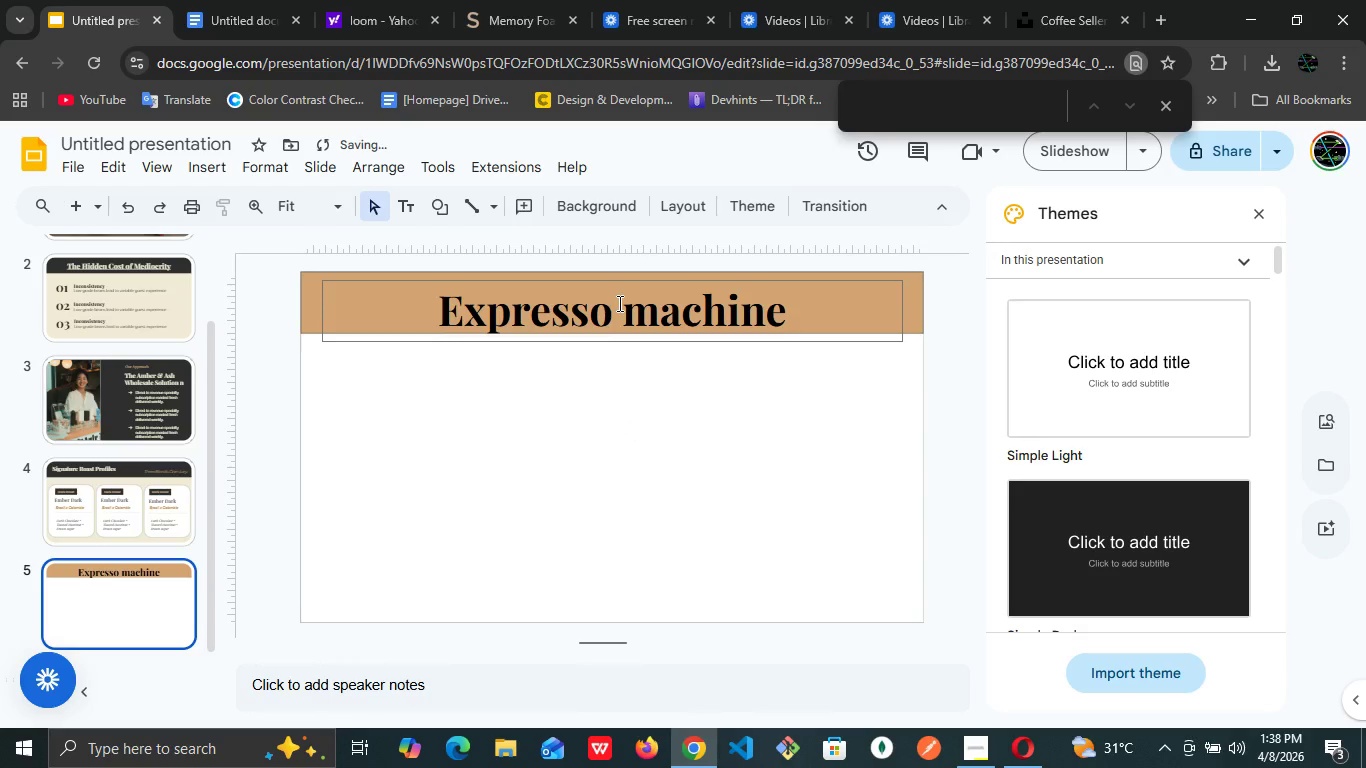 
left_click([618, 303])
 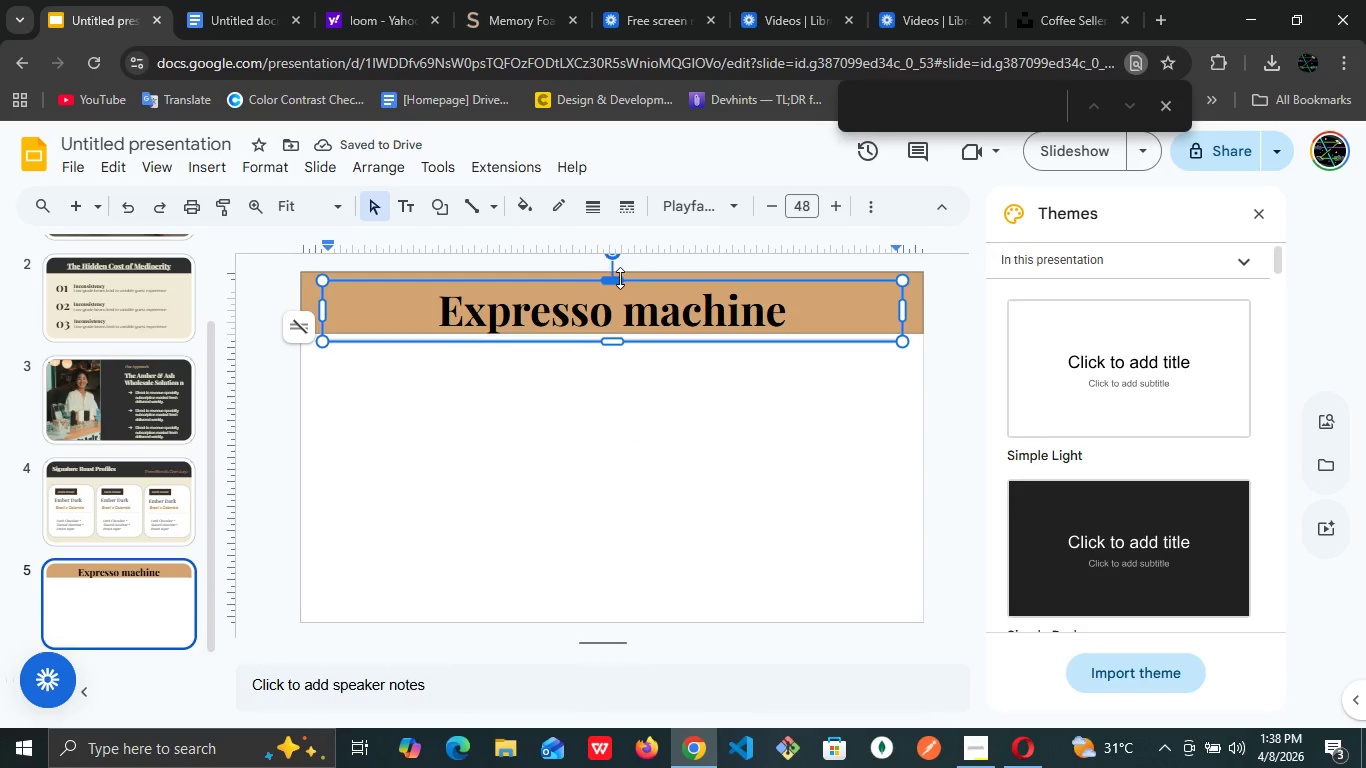 
left_click_drag(start_coordinate=[618, 278], to_coordinate=[605, 264])
 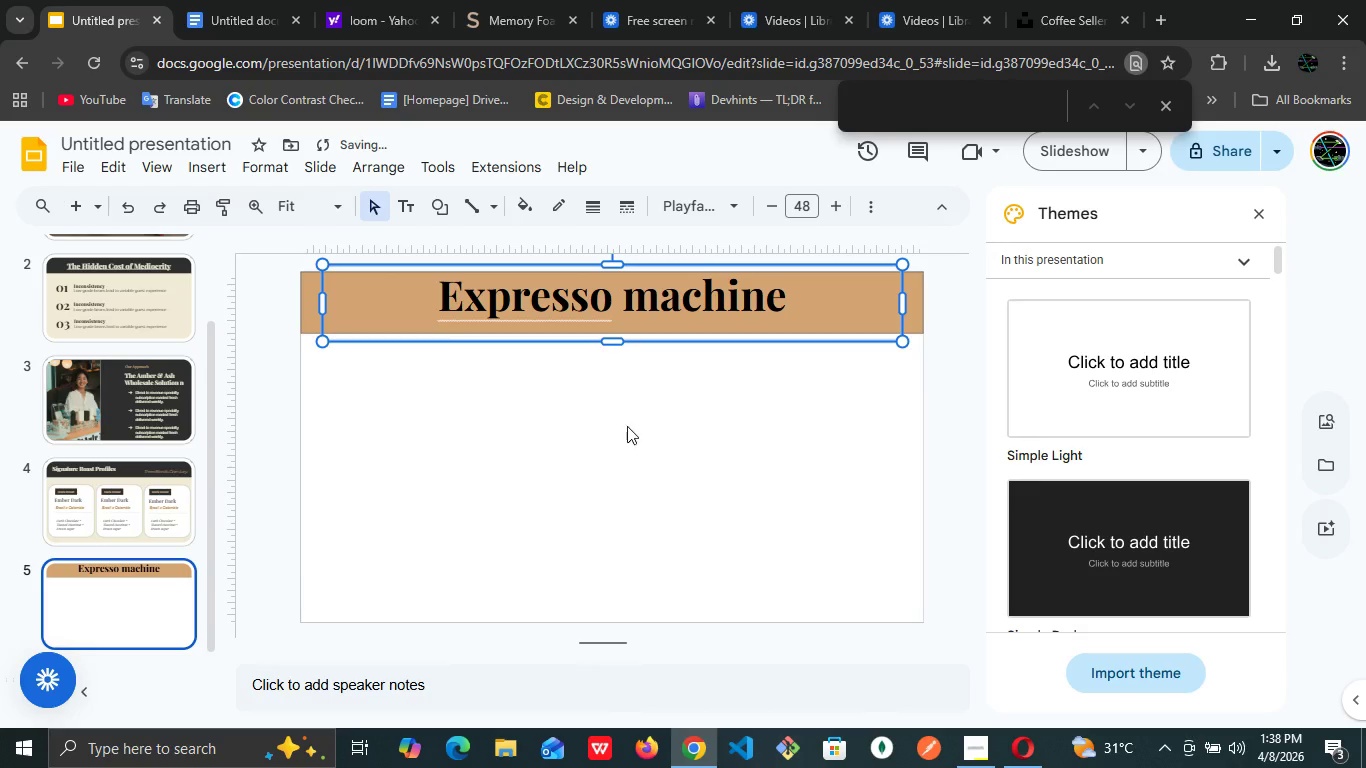 
left_click([627, 426])
 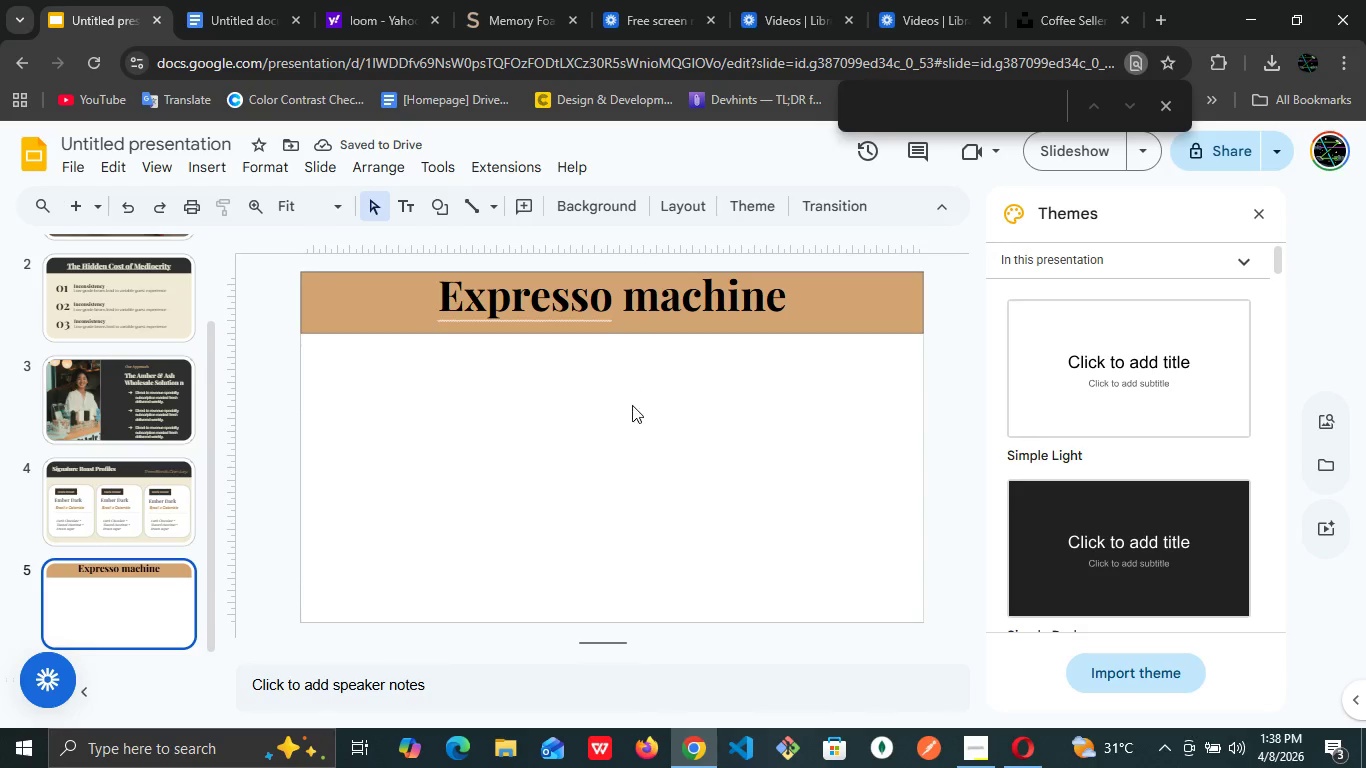 
left_click([632, 425])
 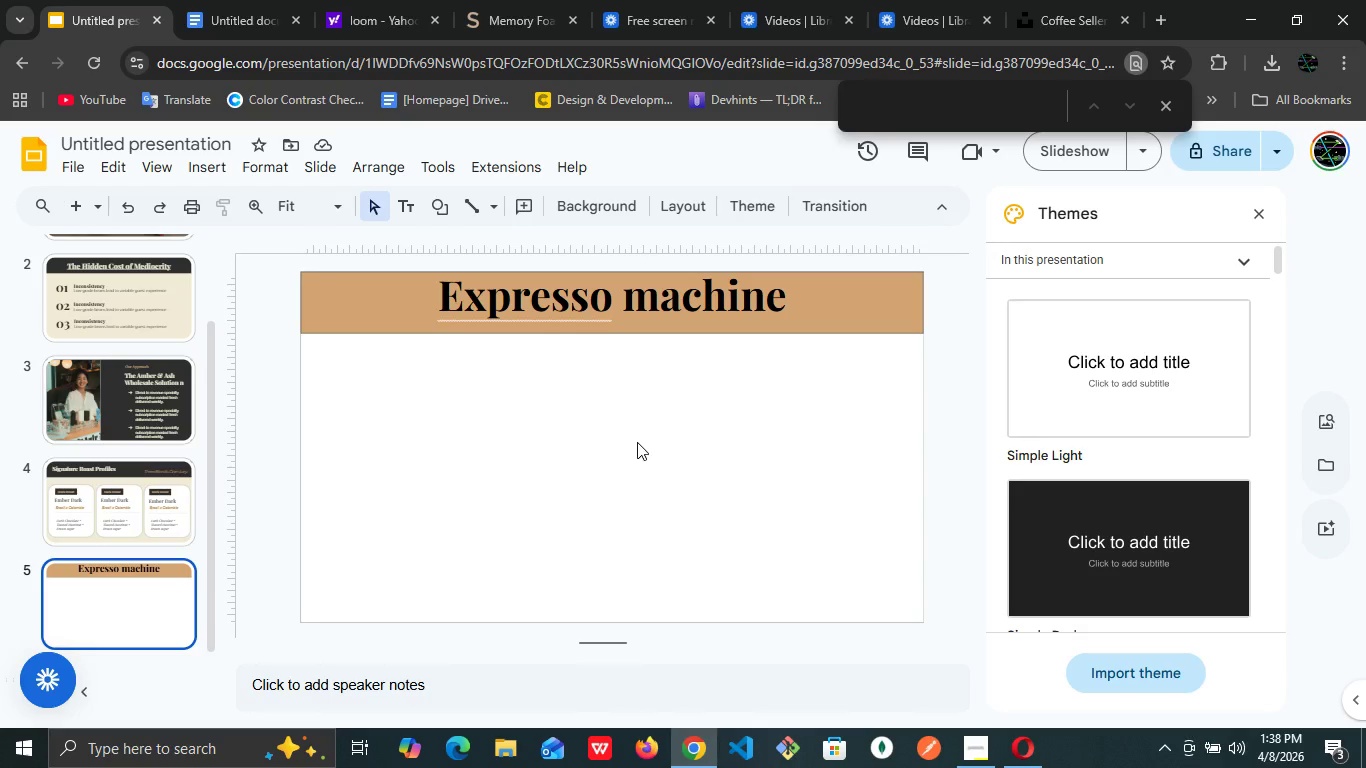 
wait(5.97)
 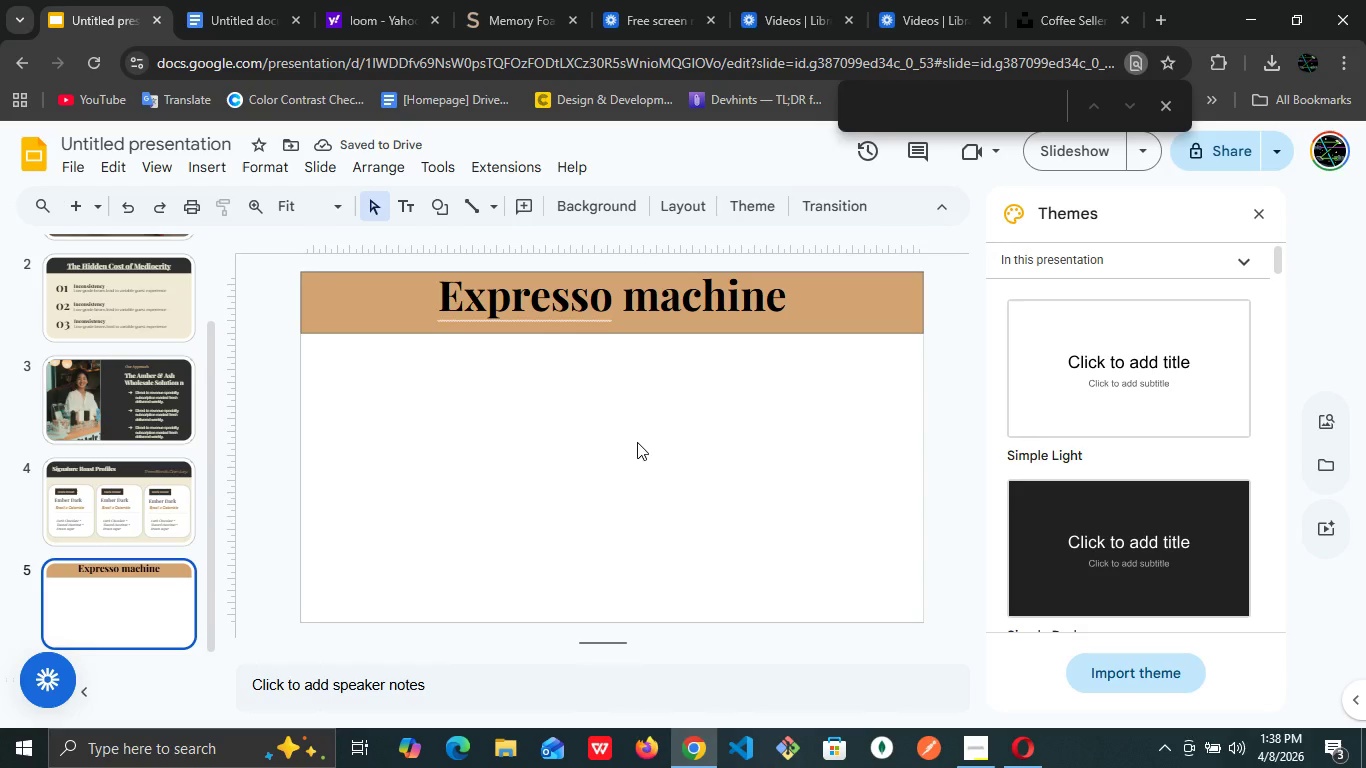 
left_click([635, 467])
 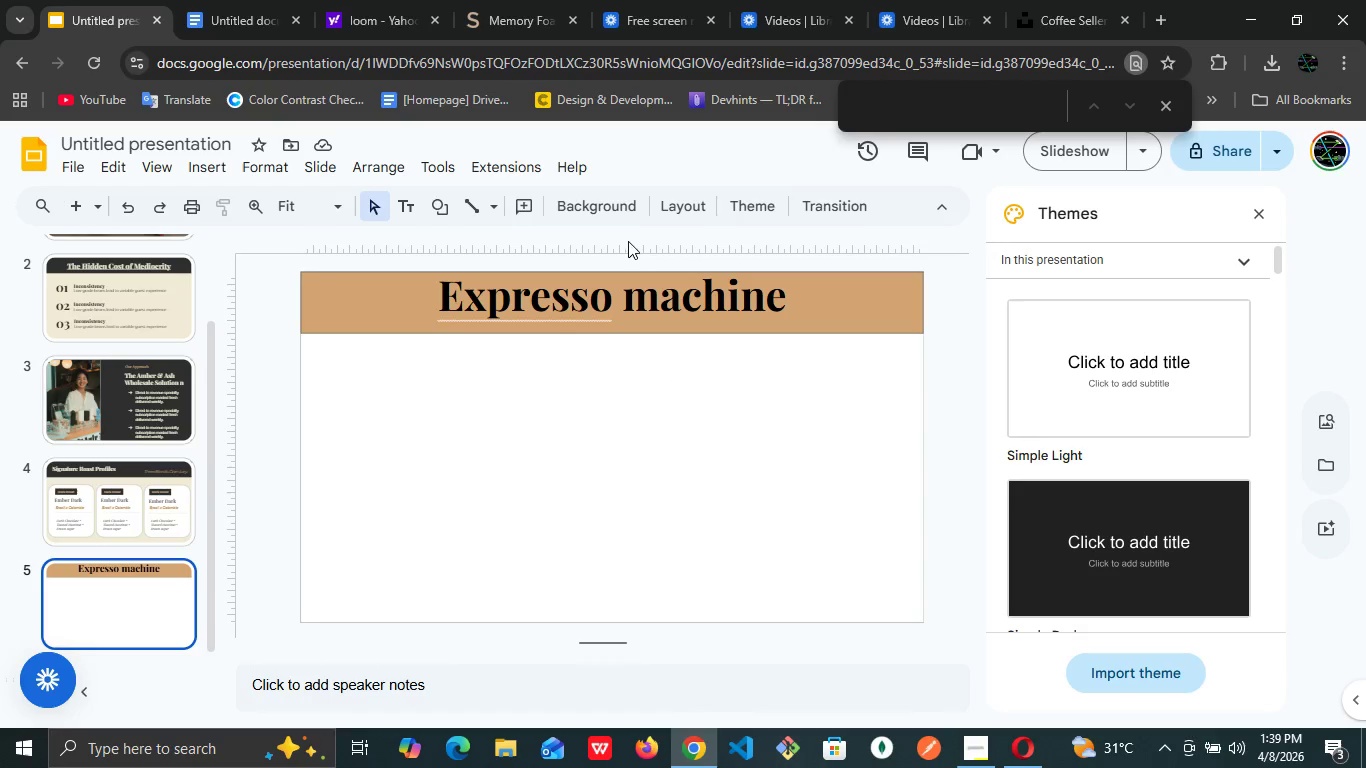 
left_click([628, 212])
 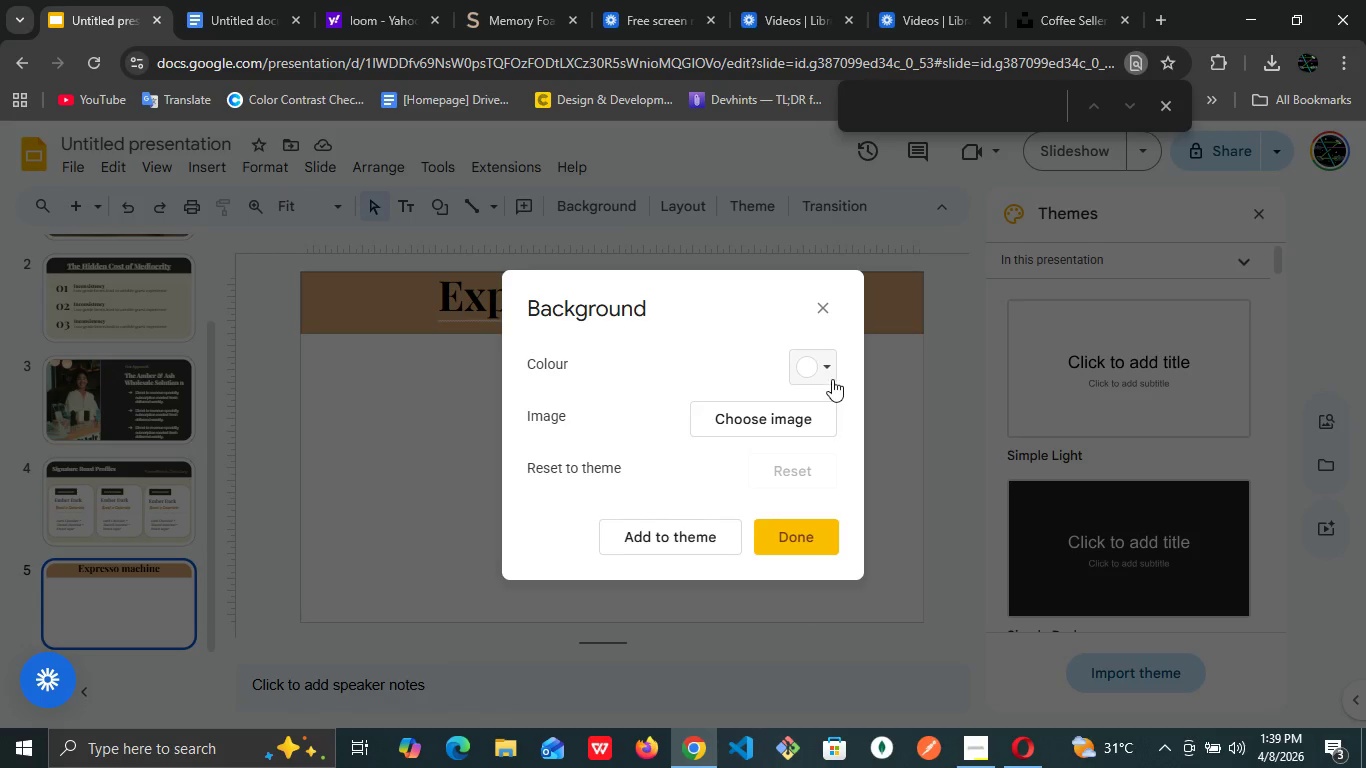 
left_click([830, 372])
 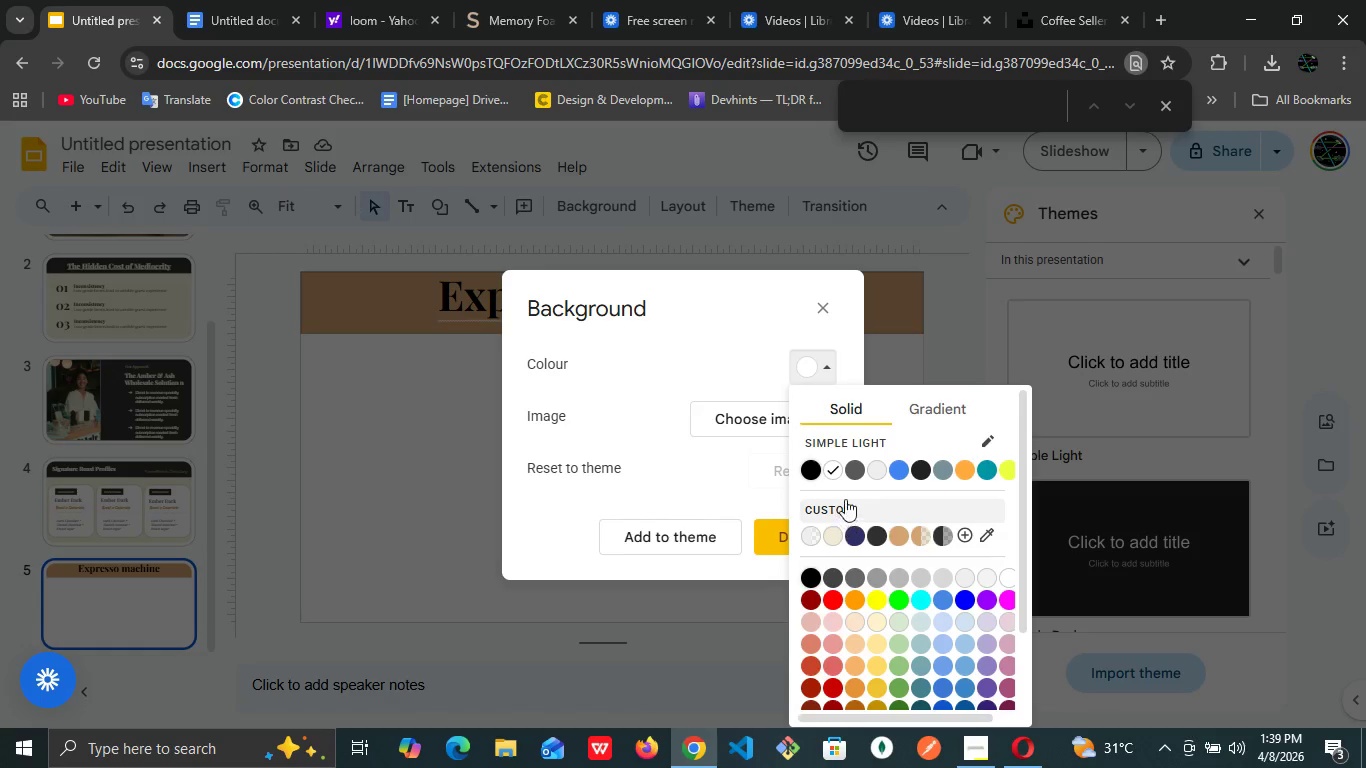 
left_click([873, 530])
 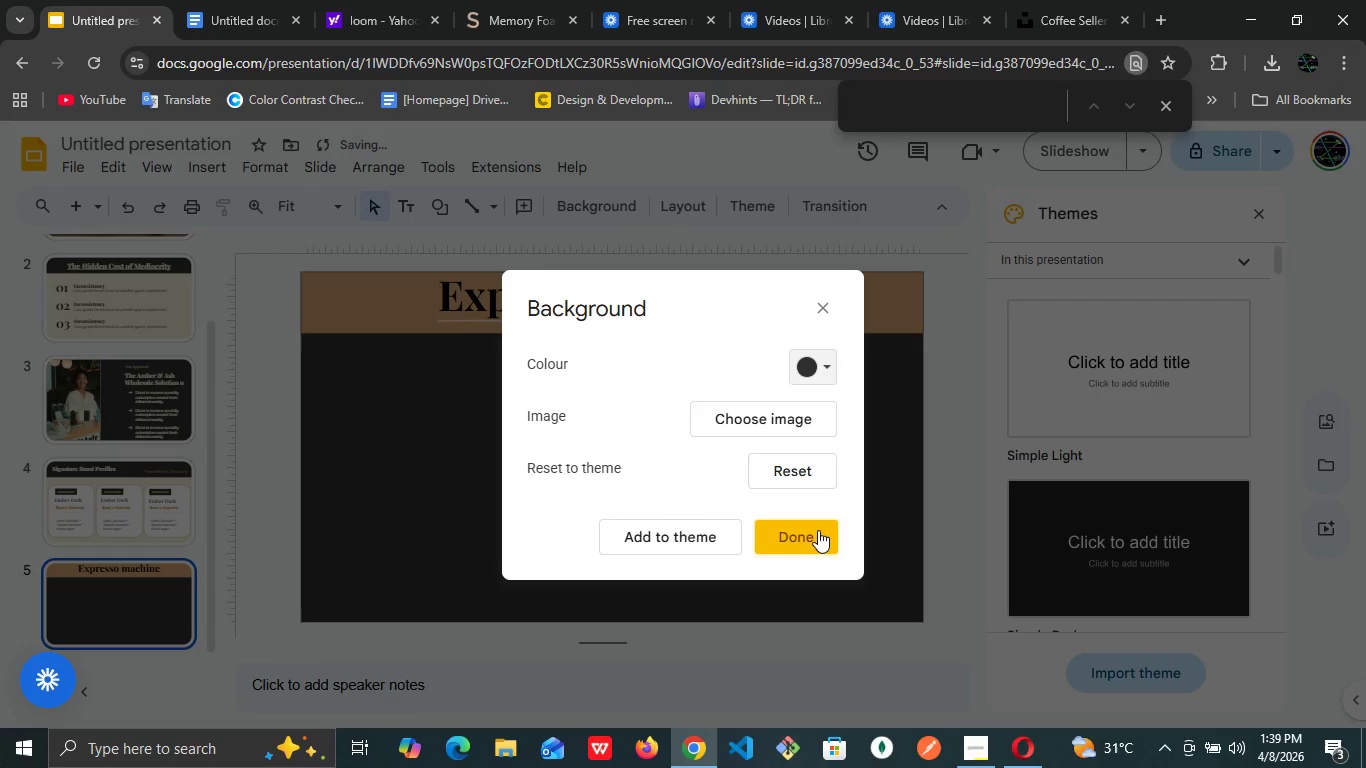 
left_click([818, 530])
 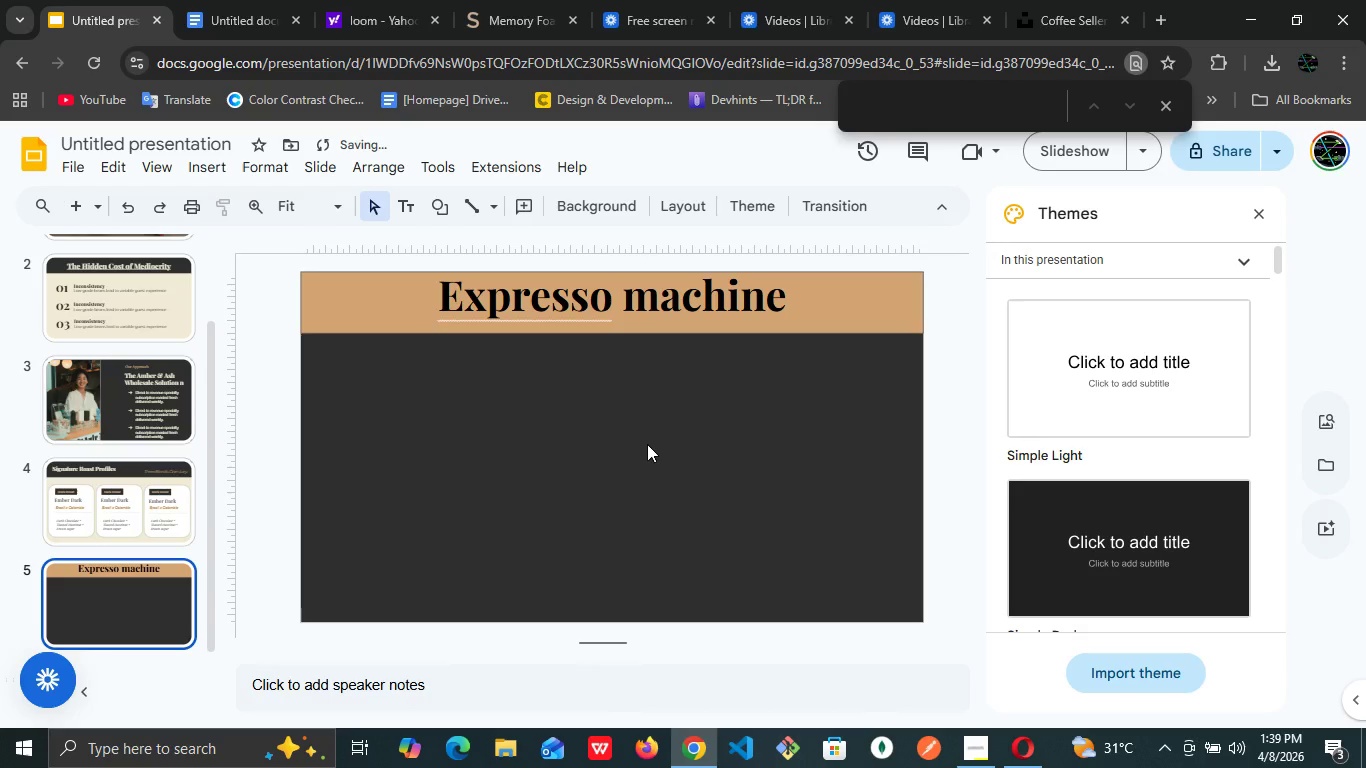 
left_click([647, 444])
 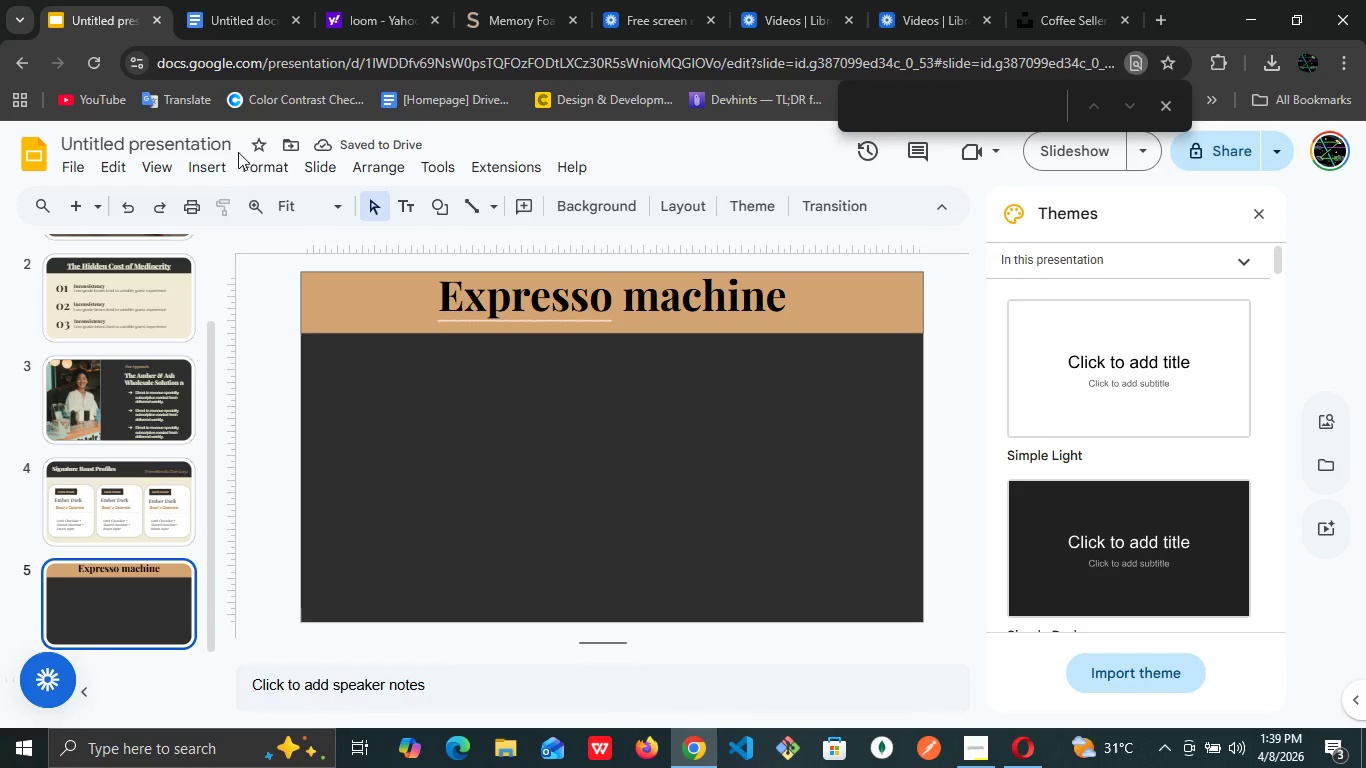 
left_click([212, 160])
 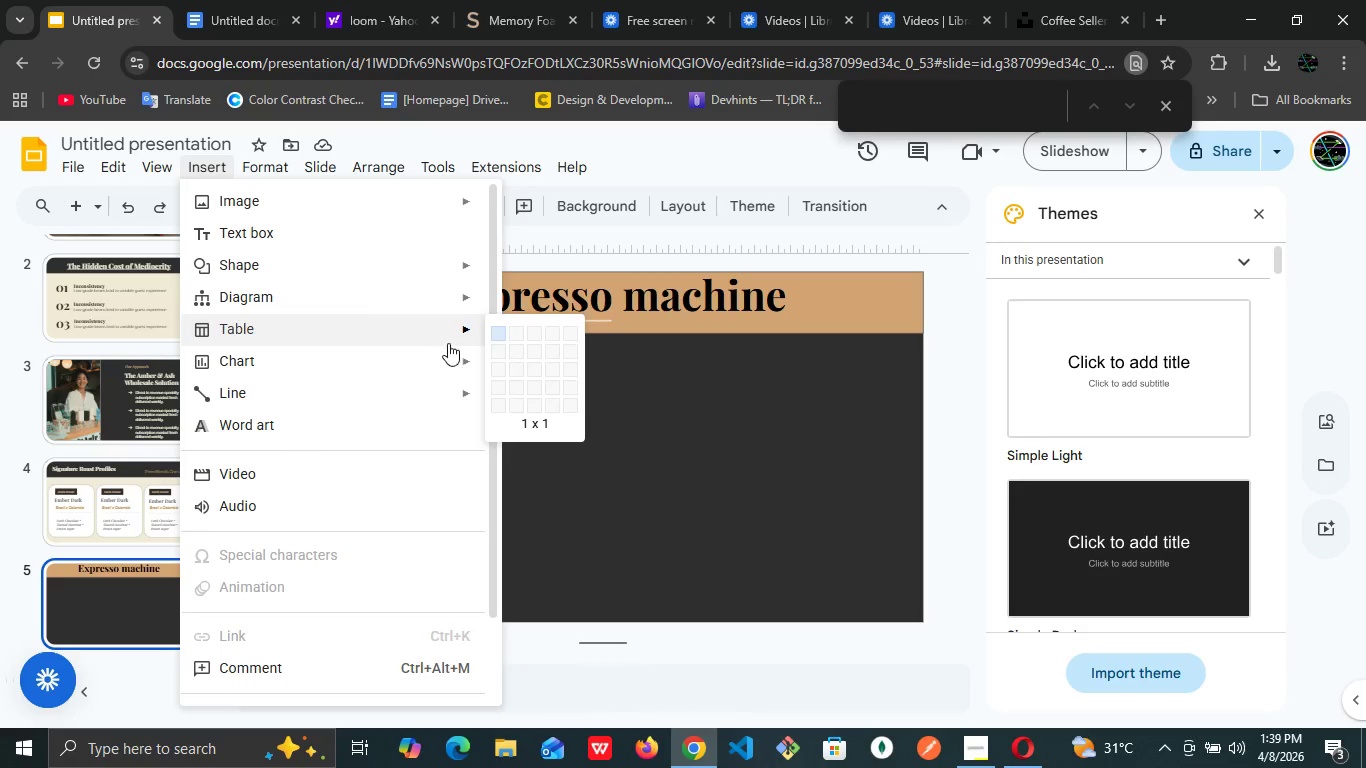 
wait(8.89)
 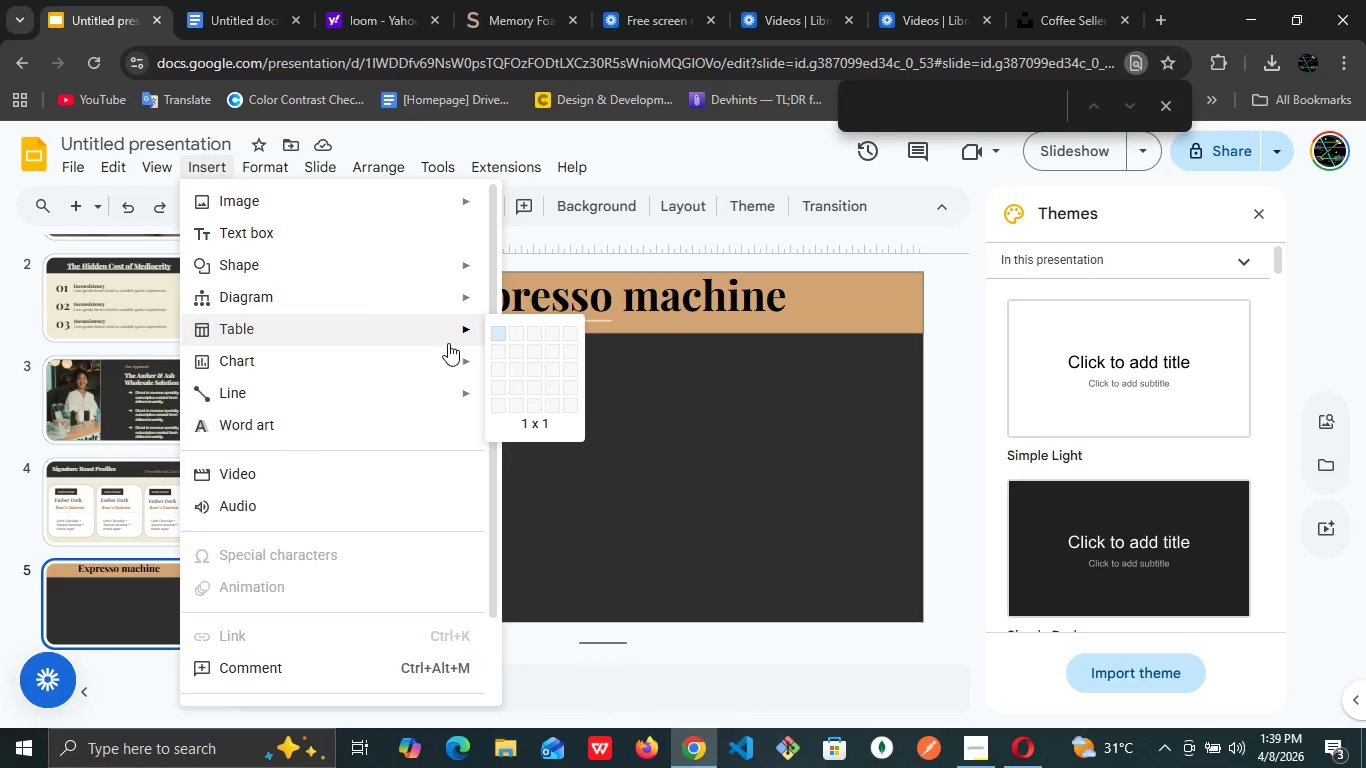 
left_click([554, 350])
 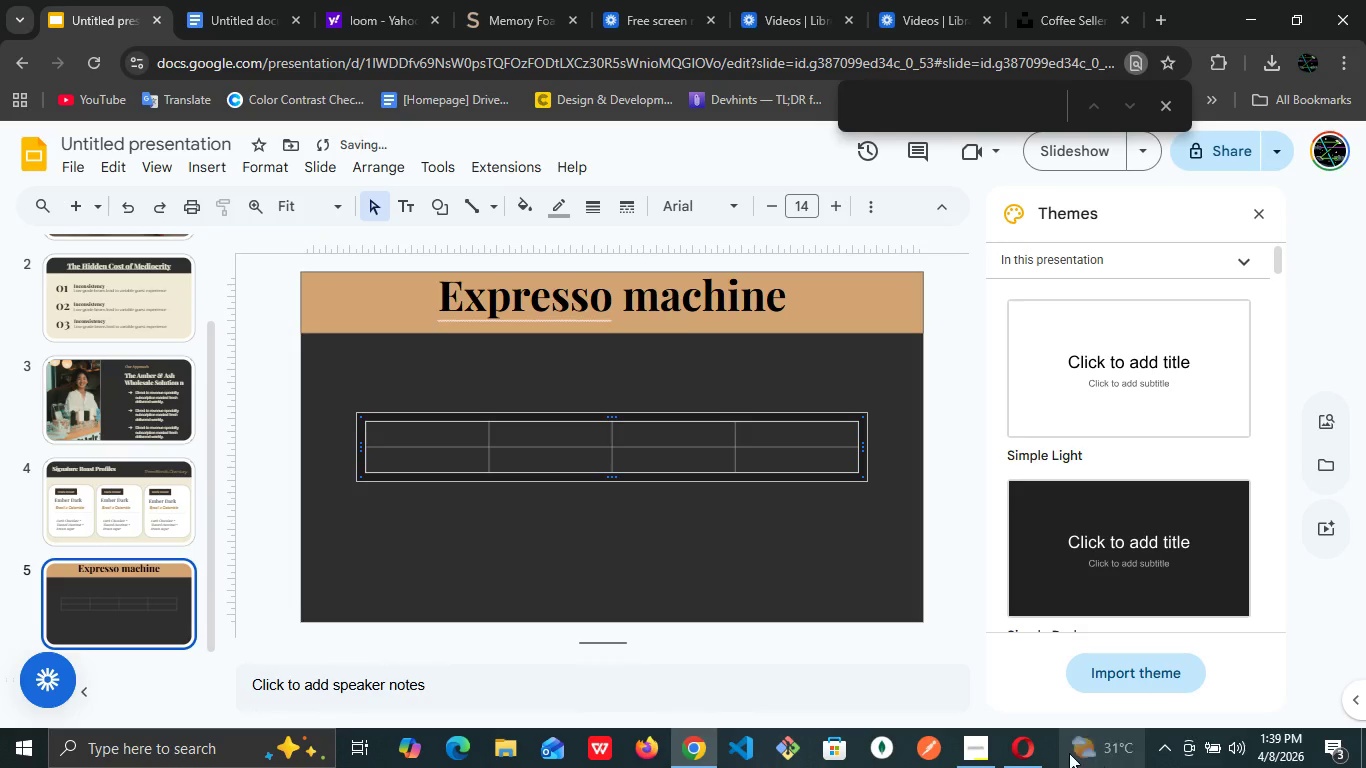 
left_click([971, 742])